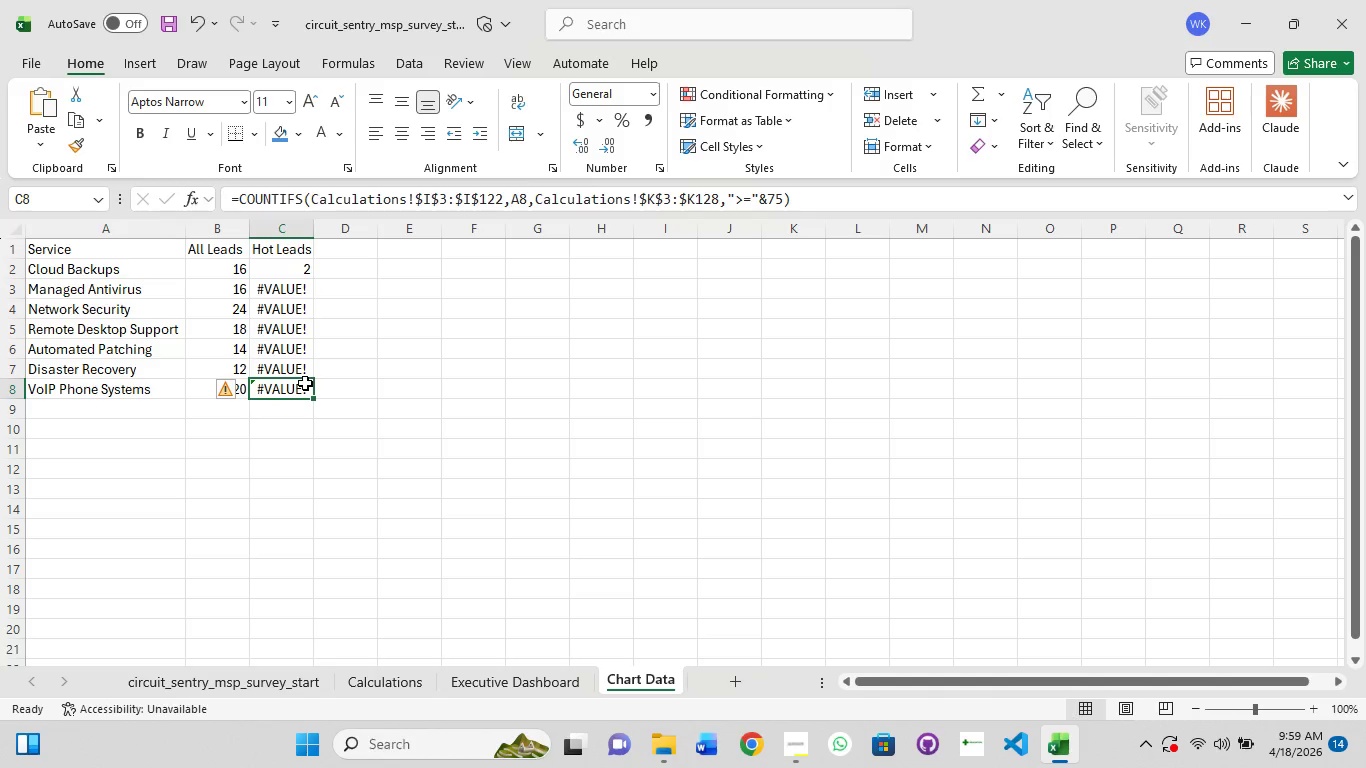 
left_click([305, 383])
 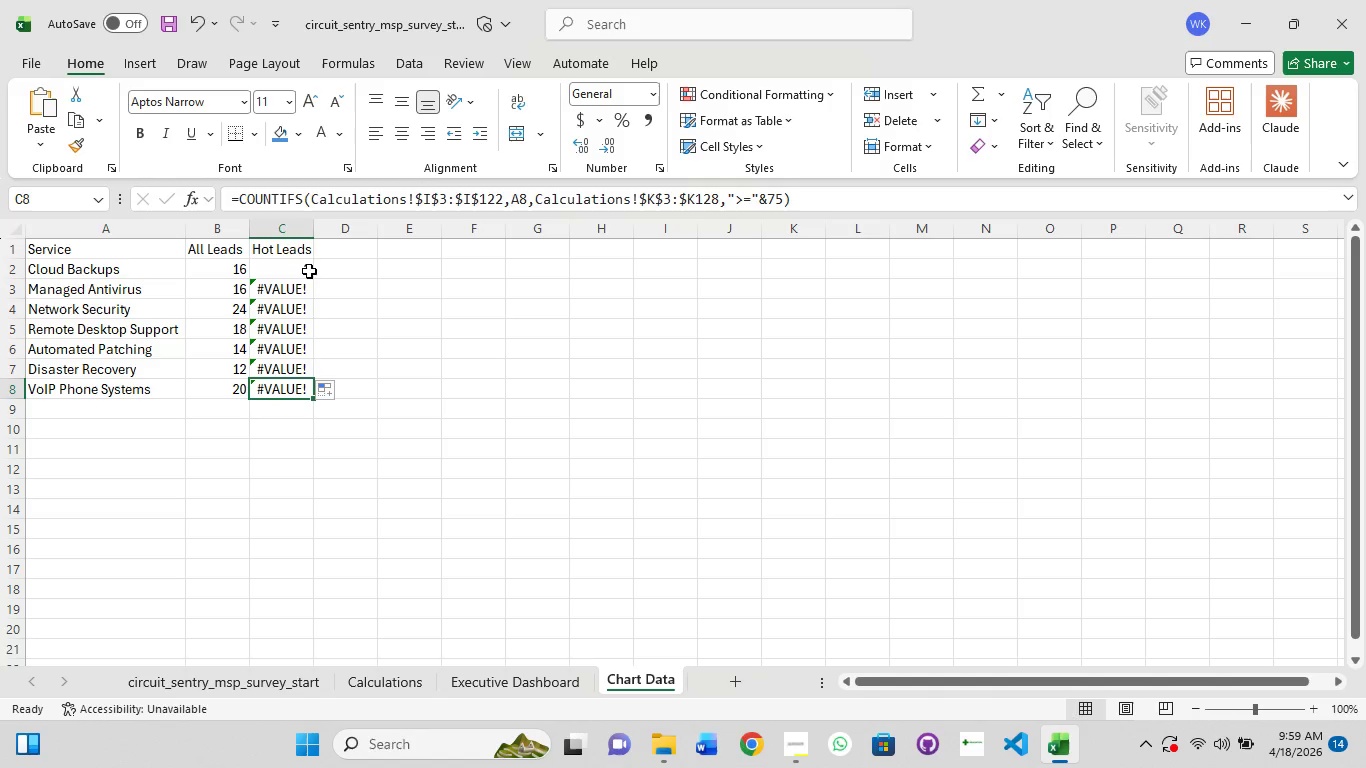 
left_click([297, 271])
 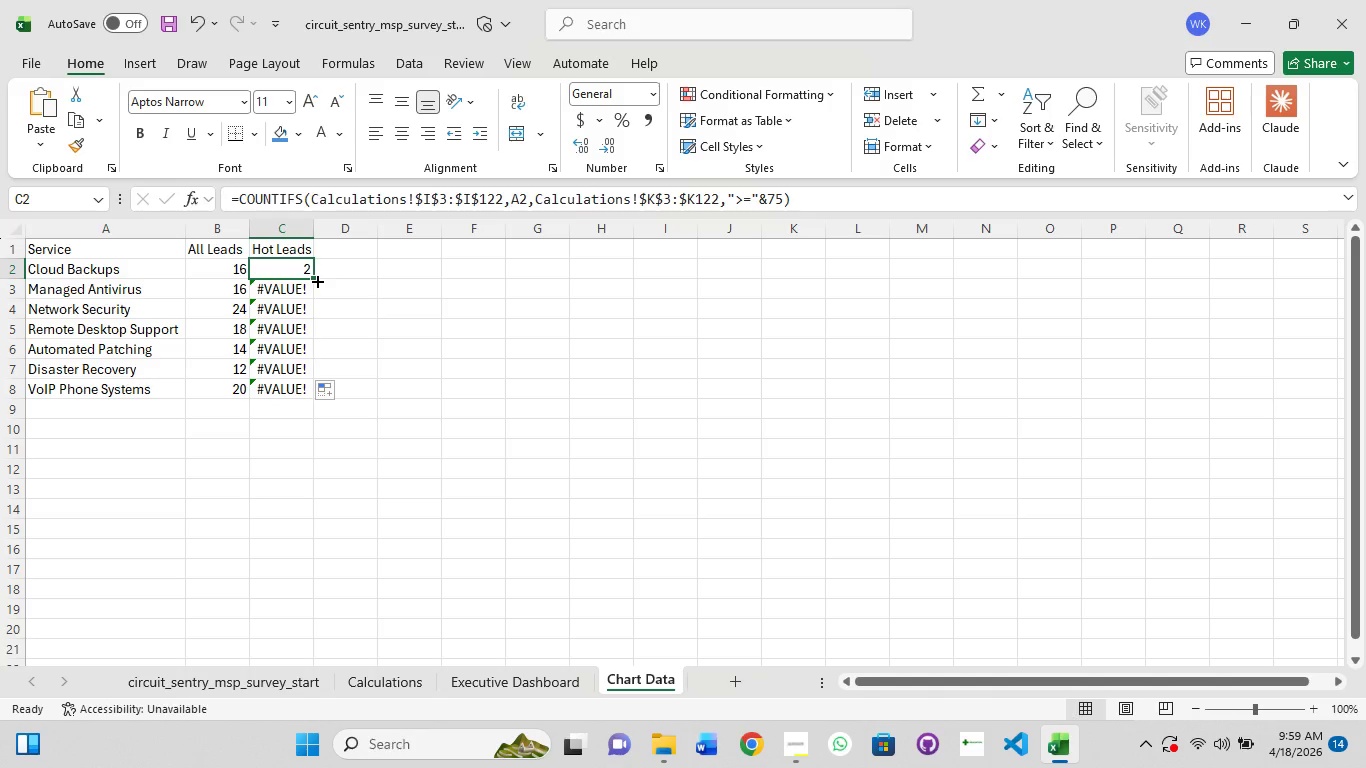 
left_click_drag(start_coordinate=[315, 279], to_coordinate=[308, 392])
 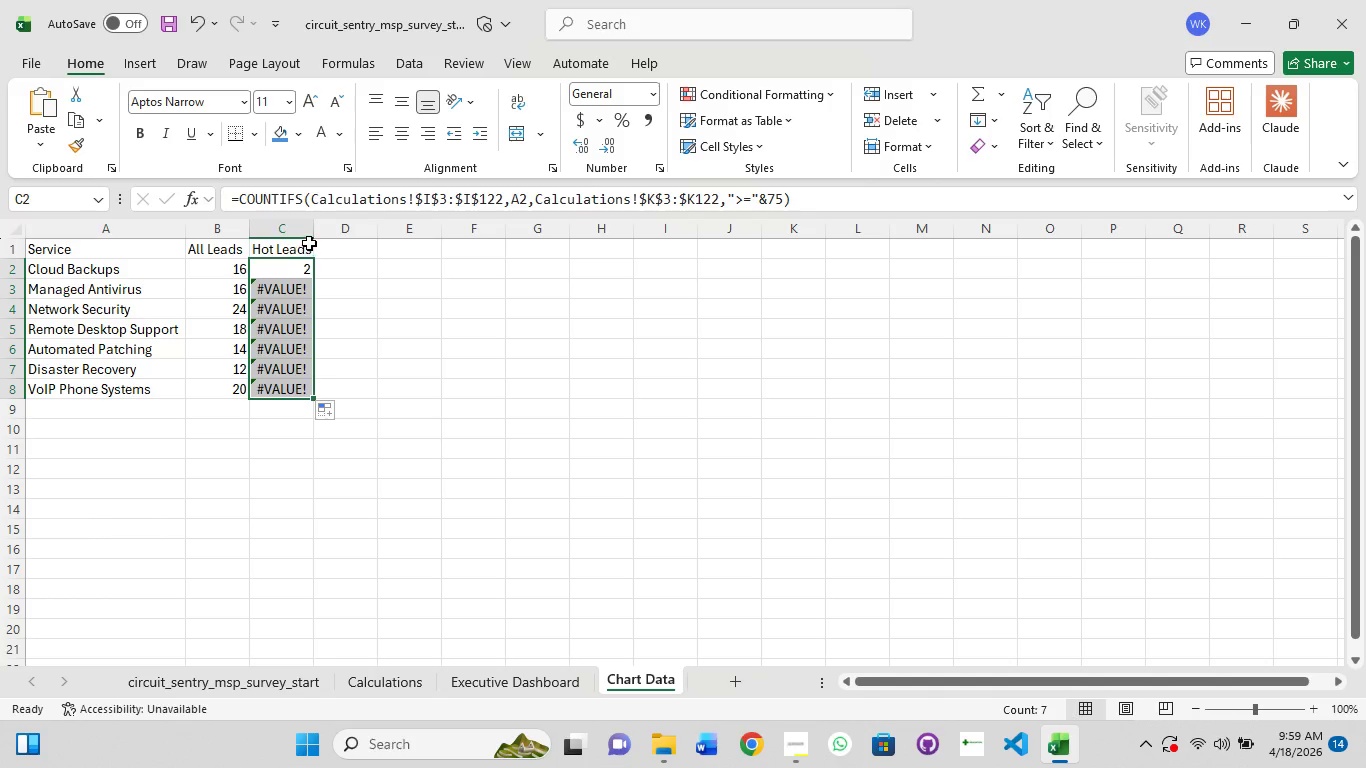 
double_click([314, 231])
 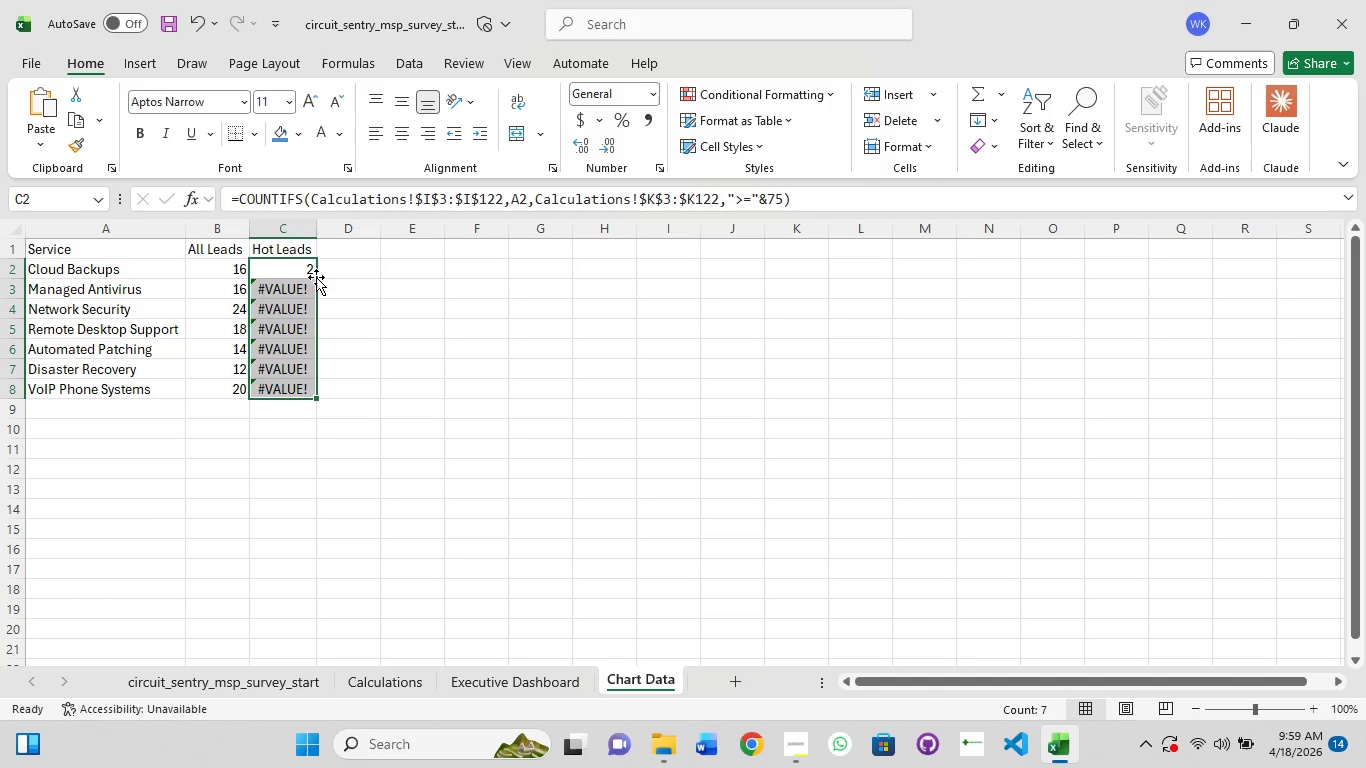 
left_click([352, 255])
 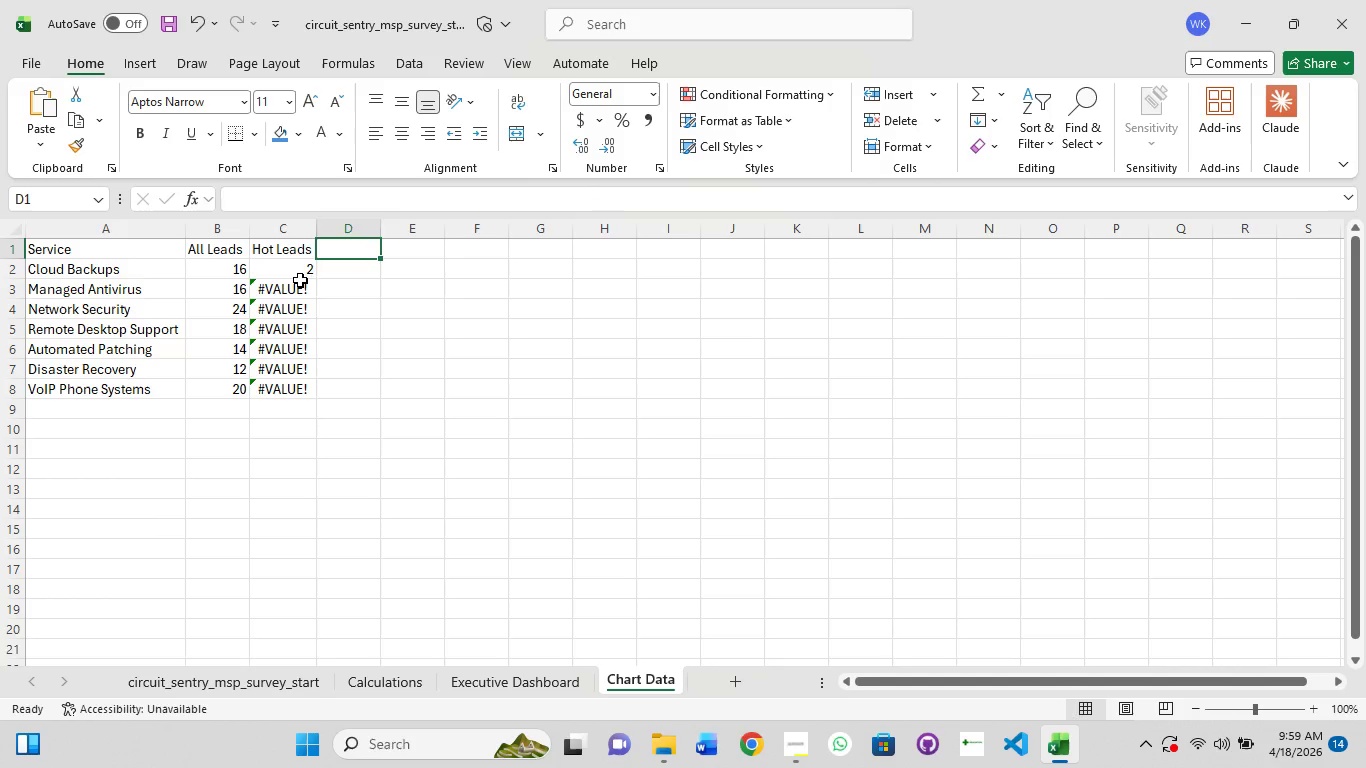 
left_click([299, 281])
 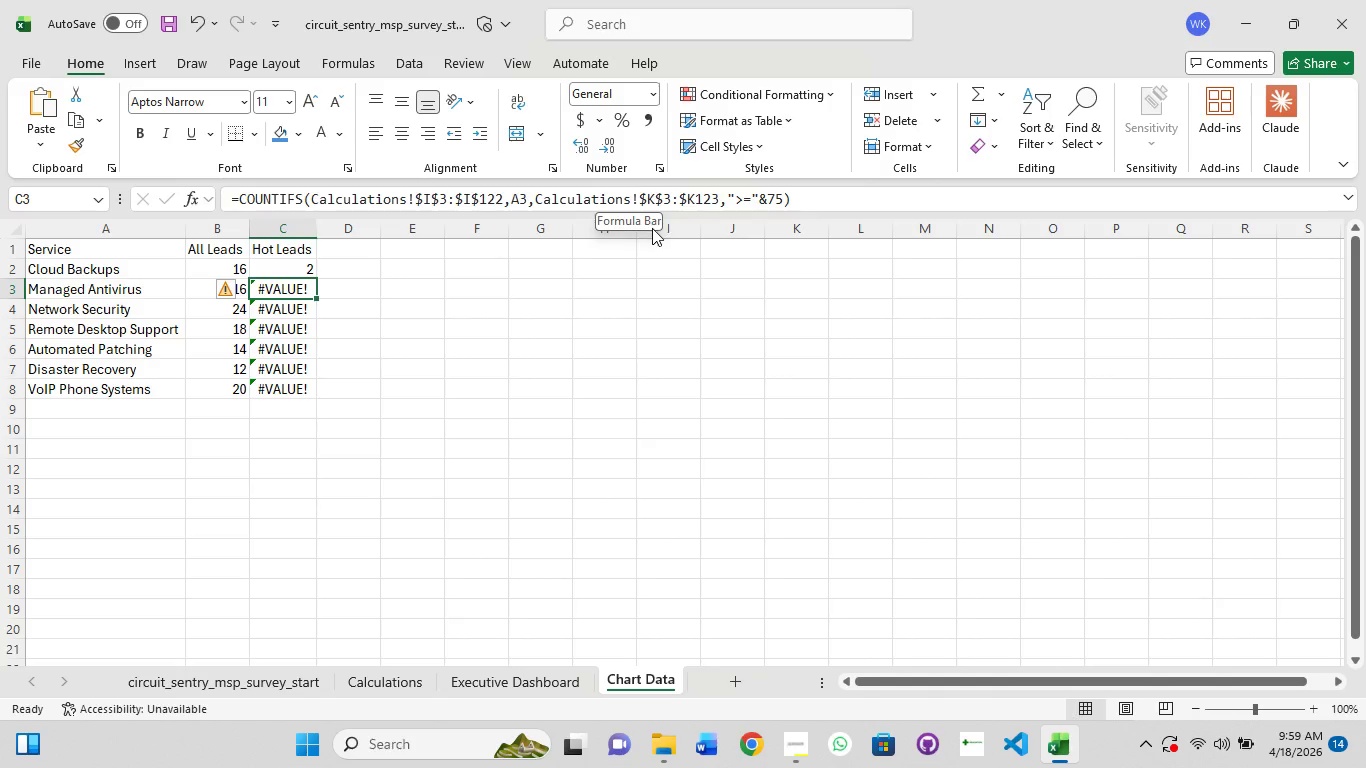 
wait(25.14)
 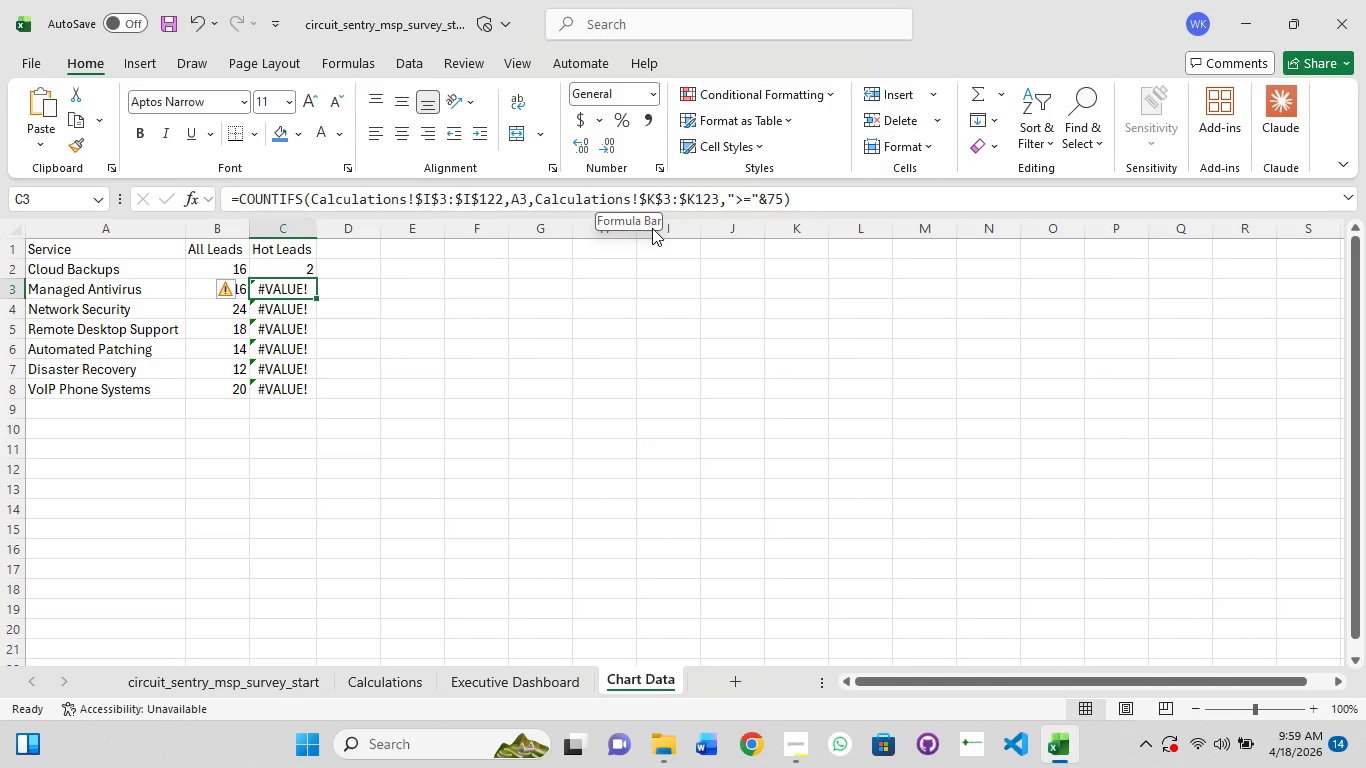 
left_click([515, 685])
 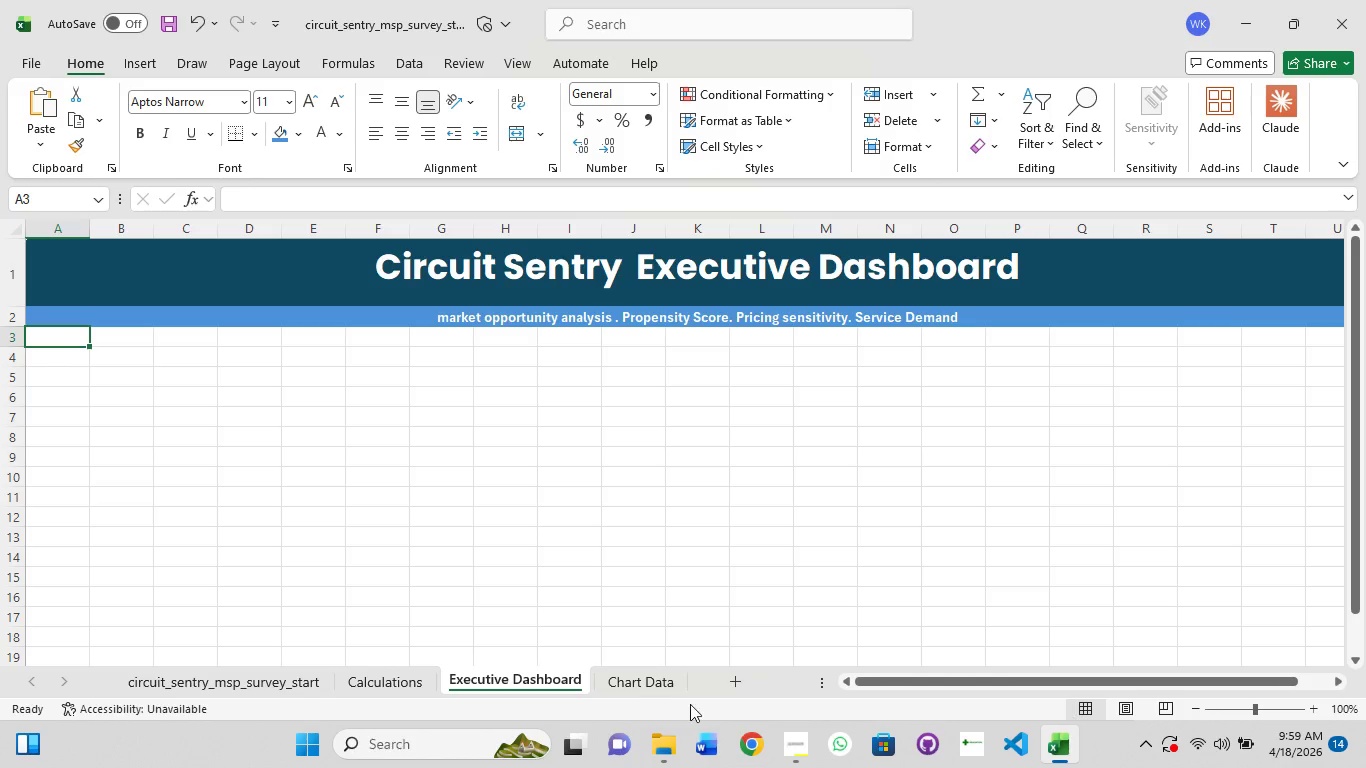 
left_click([642, 683])
 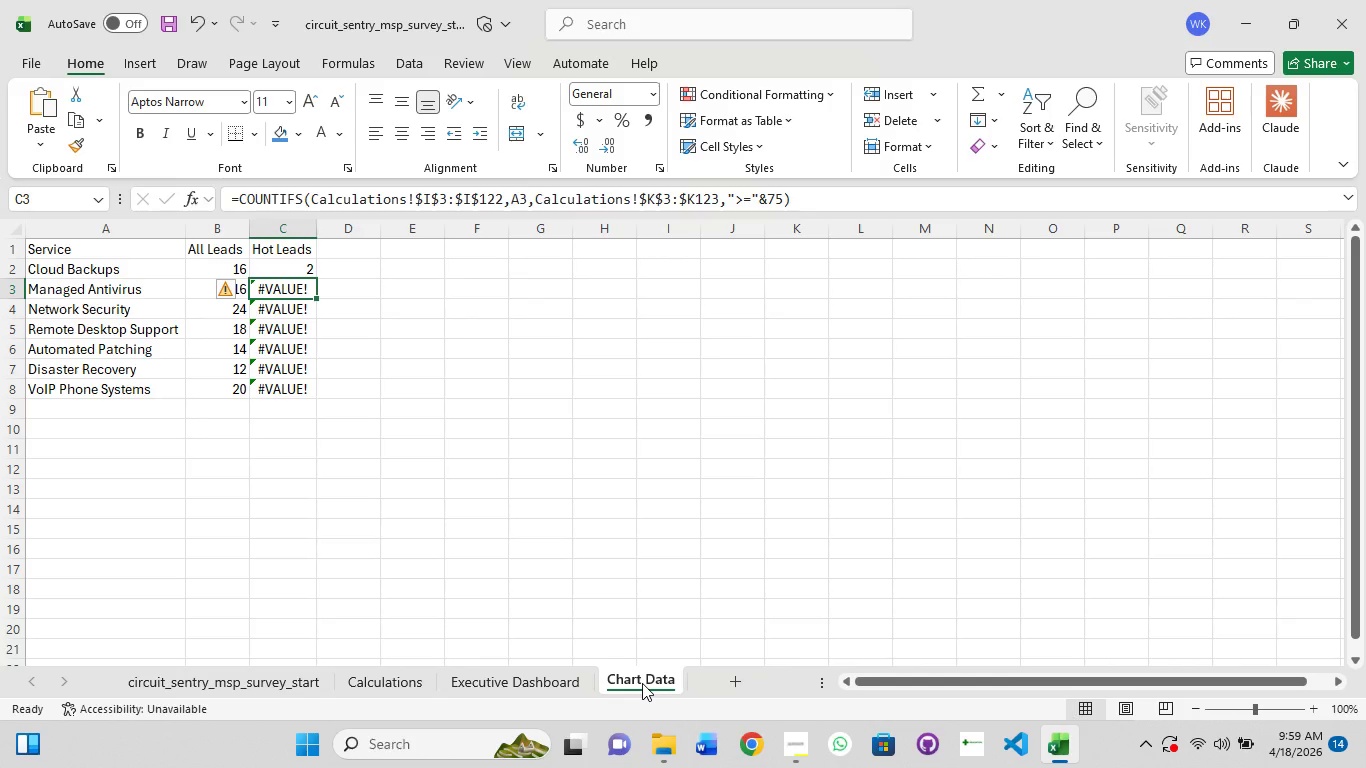 
left_click_drag(start_coordinate=[640, 683], to_coordinate=[497, 688])
 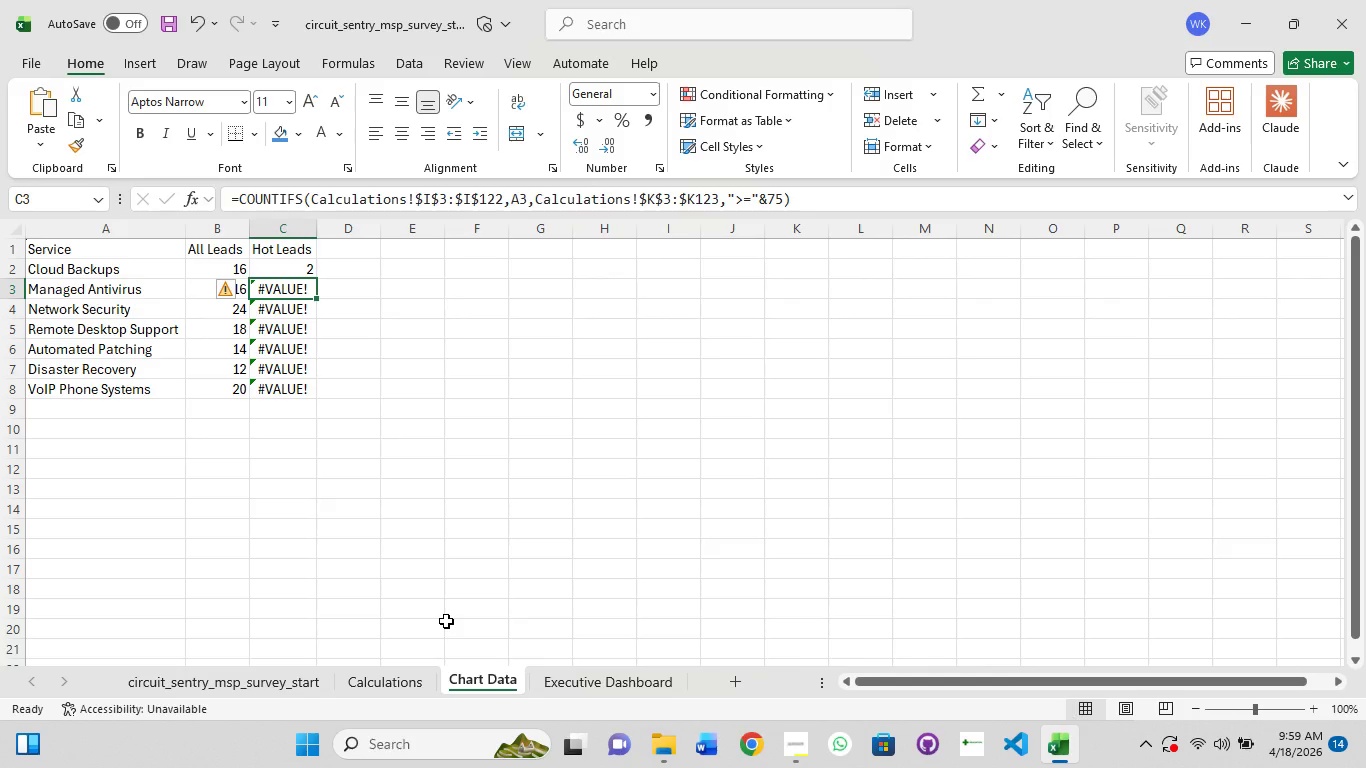 
left_click([369, 685])
 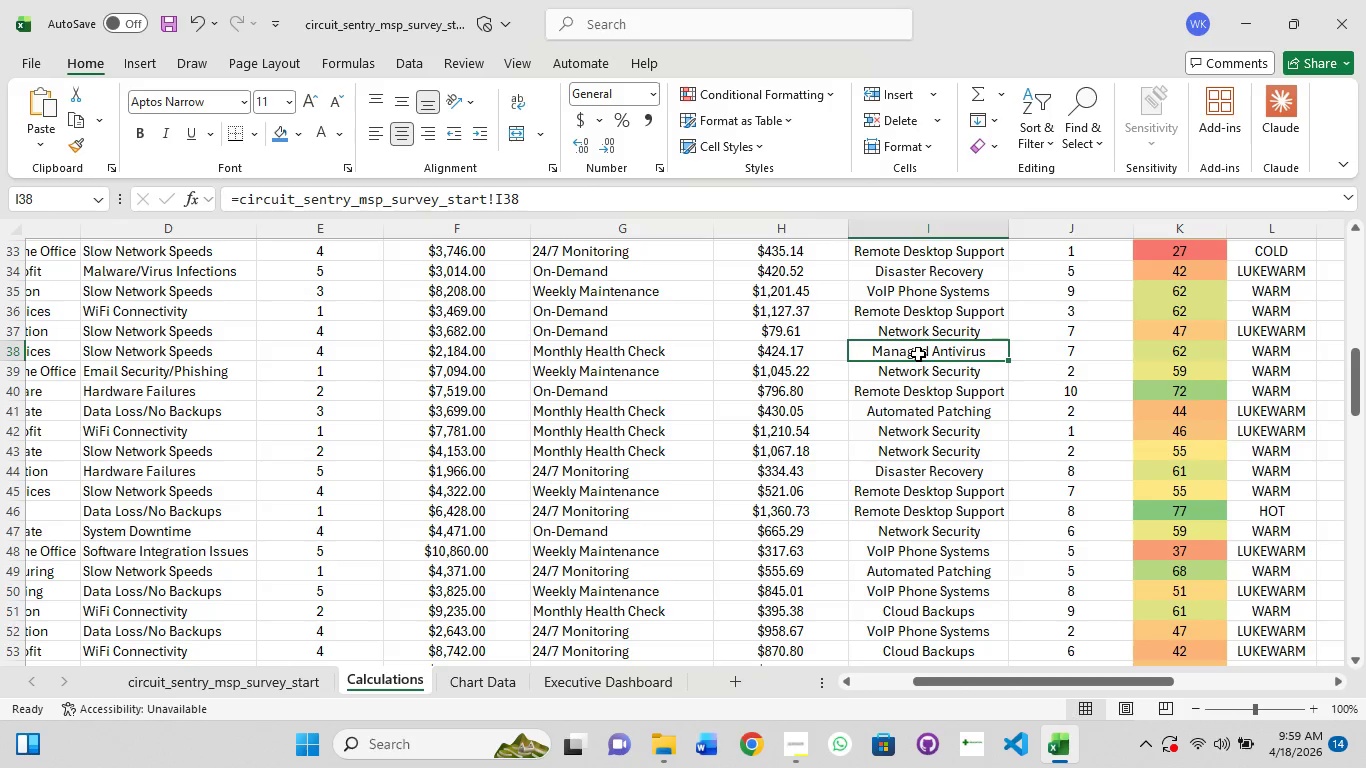 
left_click([922, 360])
 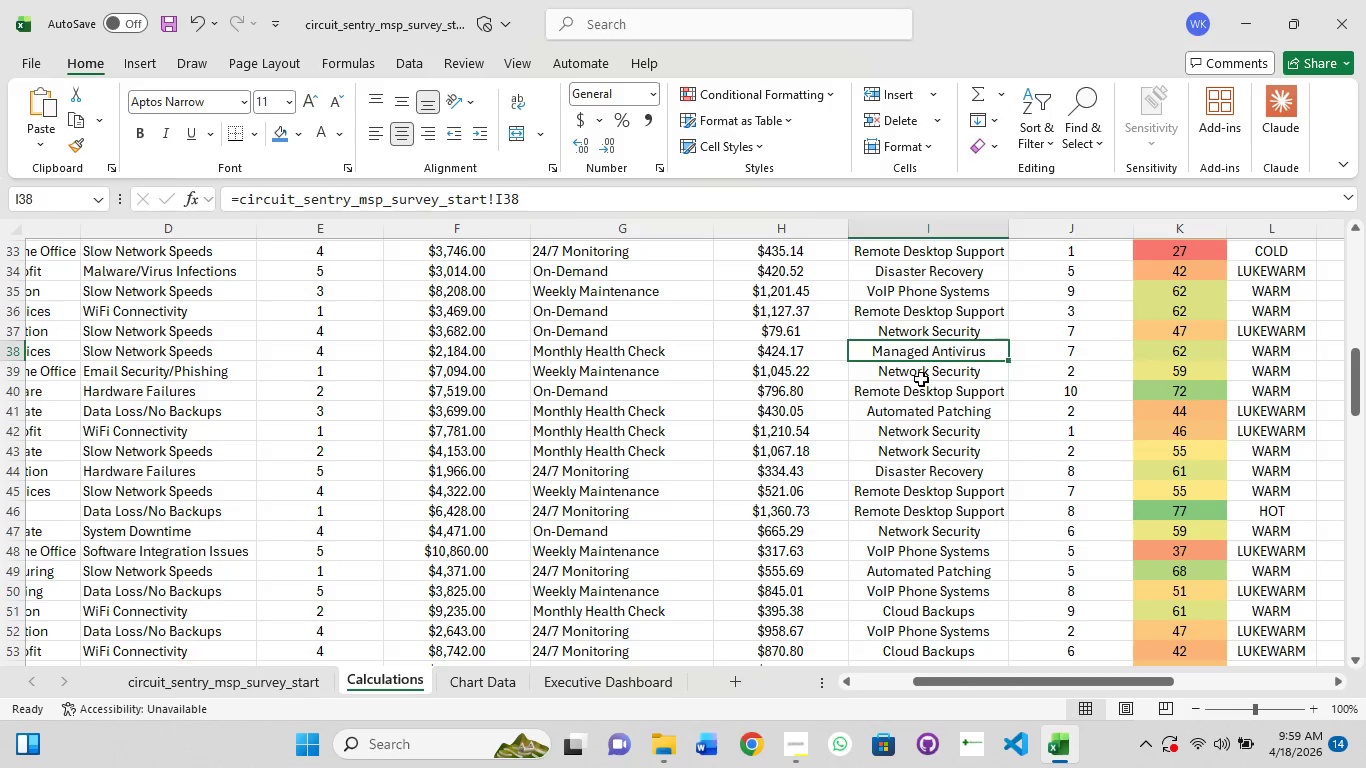 
left_click([921, 379])
 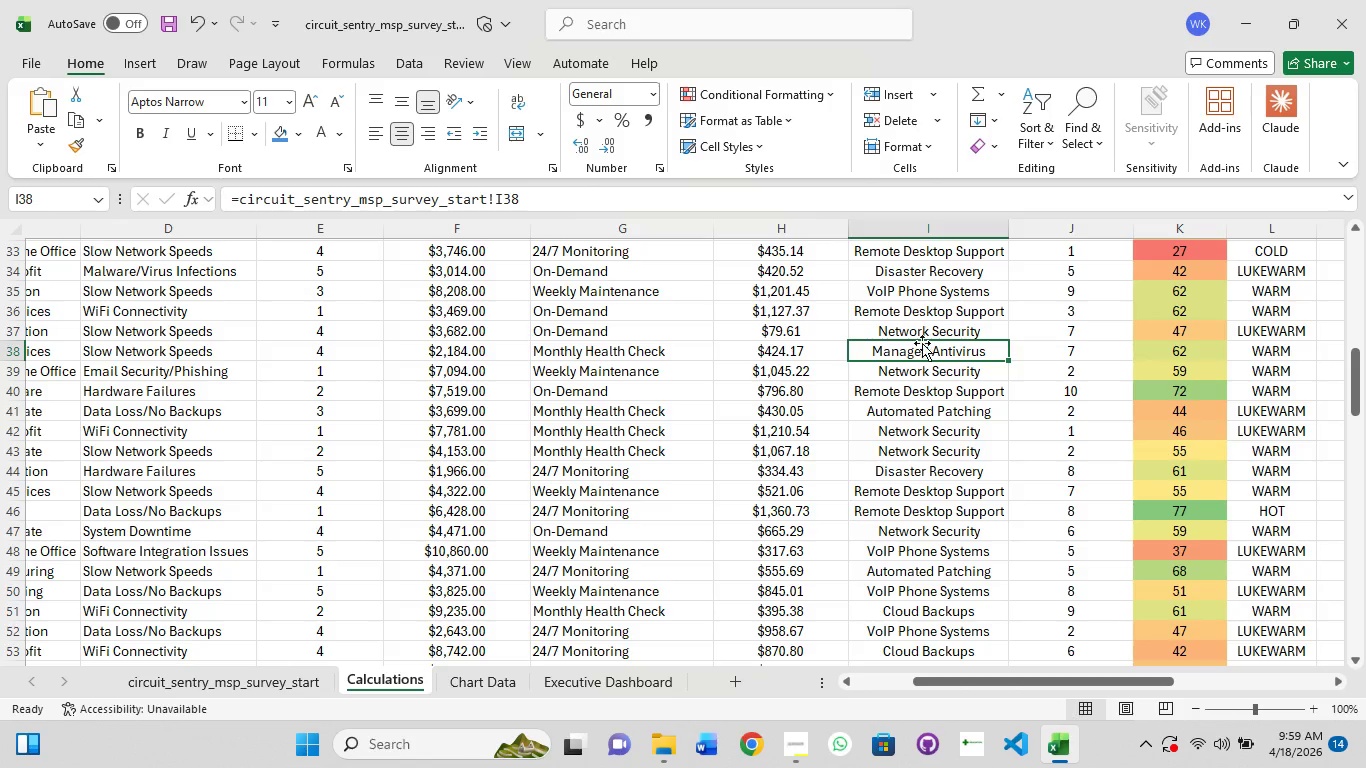 
left_click([919, 296])
 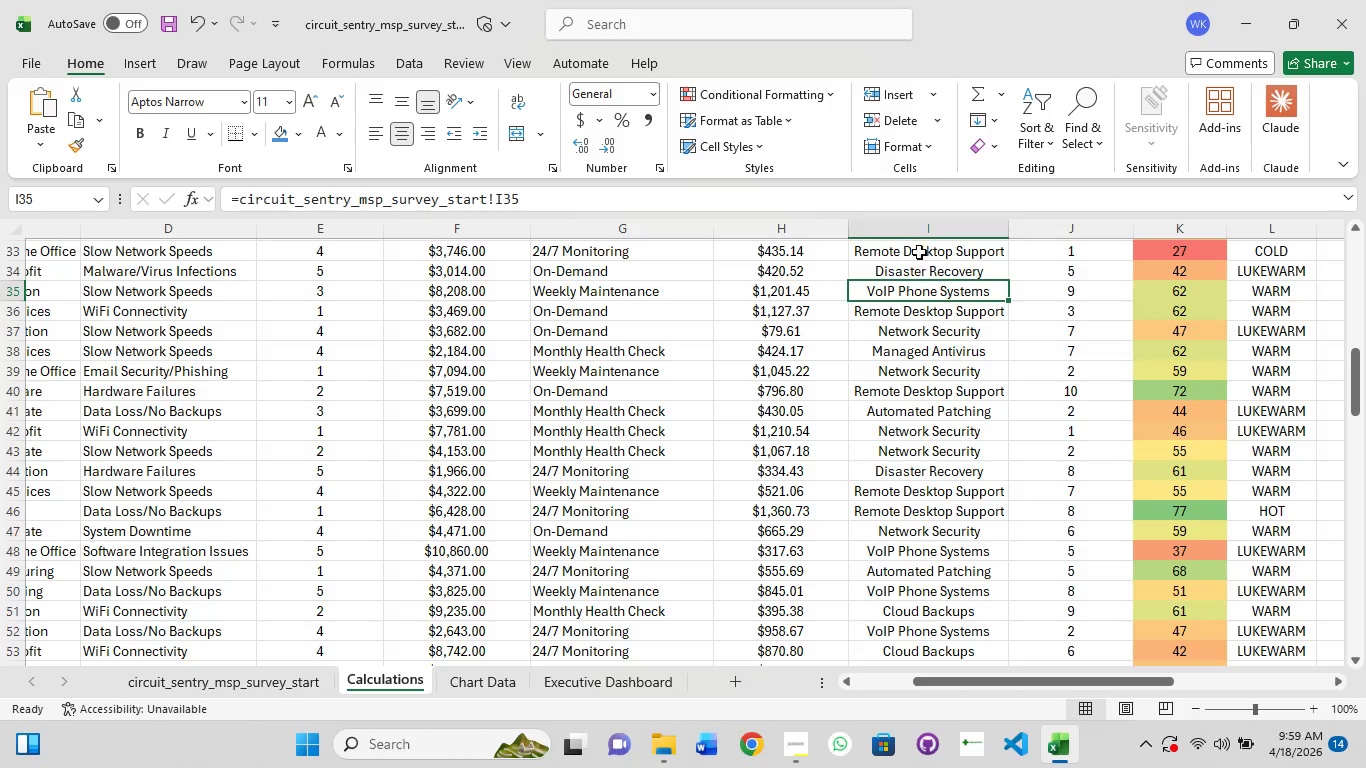 
left_click([919, 241])
 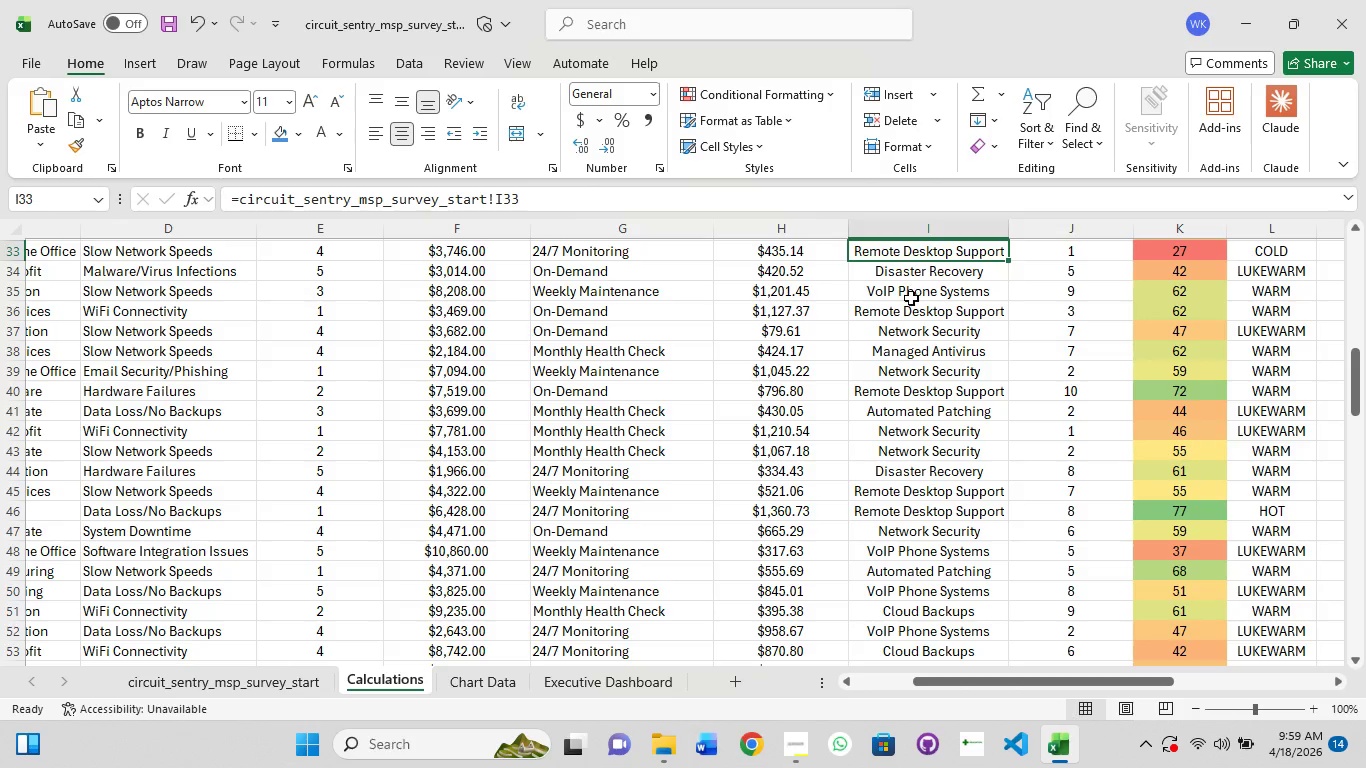 
left_click([911, 298])
 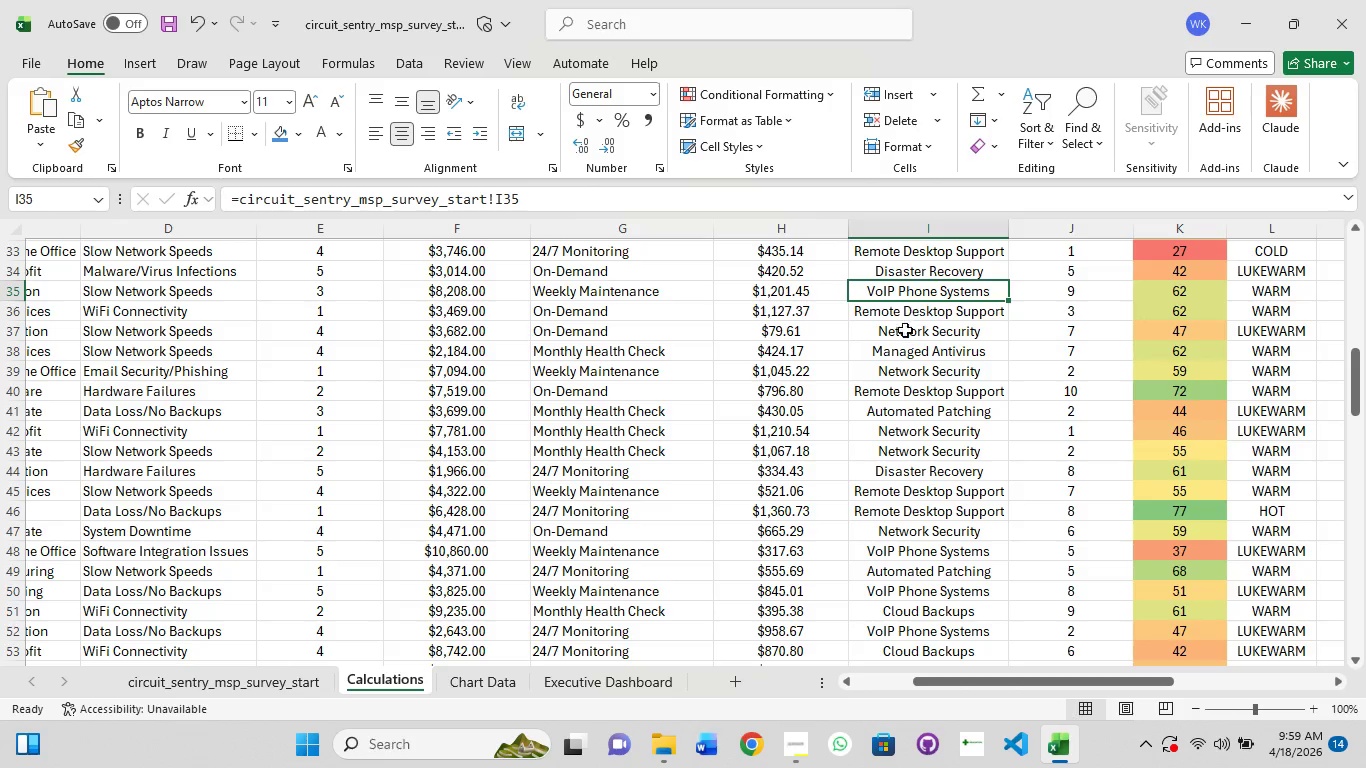 
left_click([905, 340])
 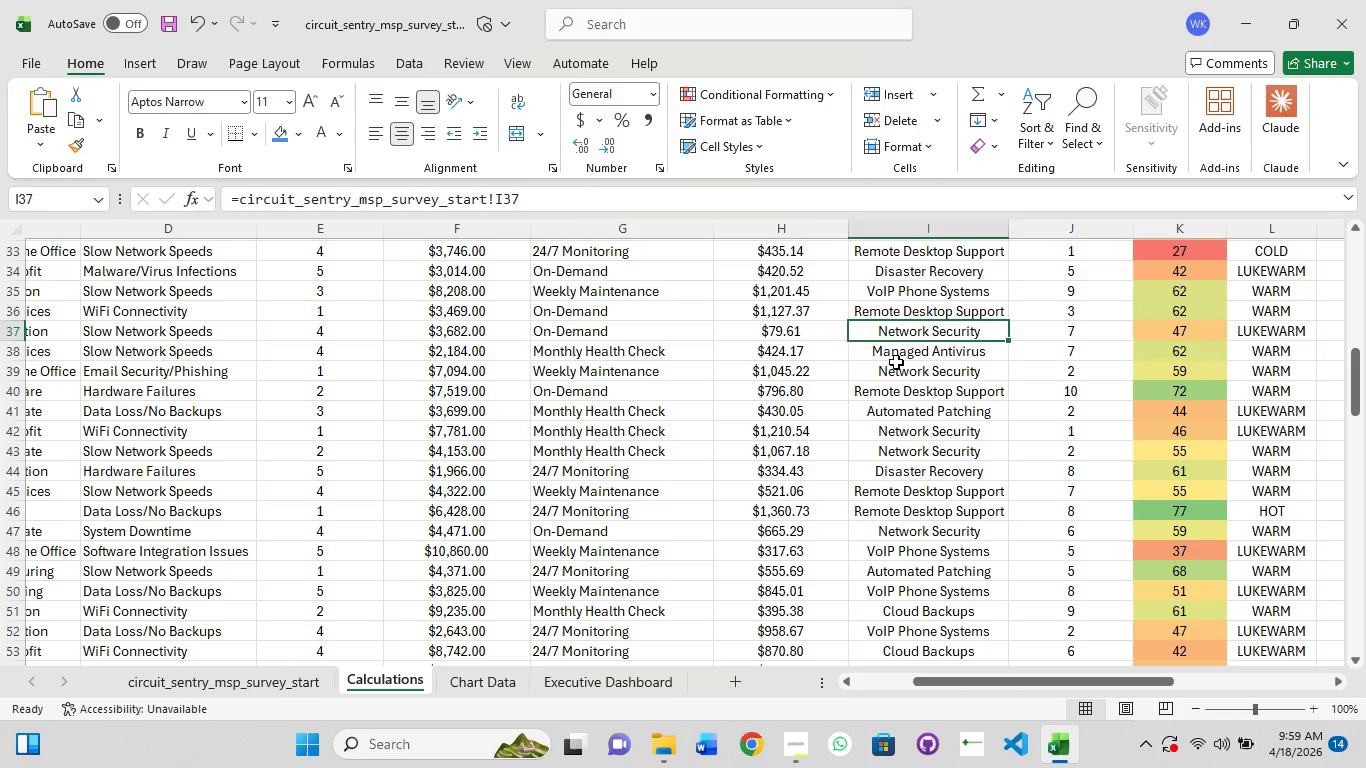 
left_click([895, 370])
 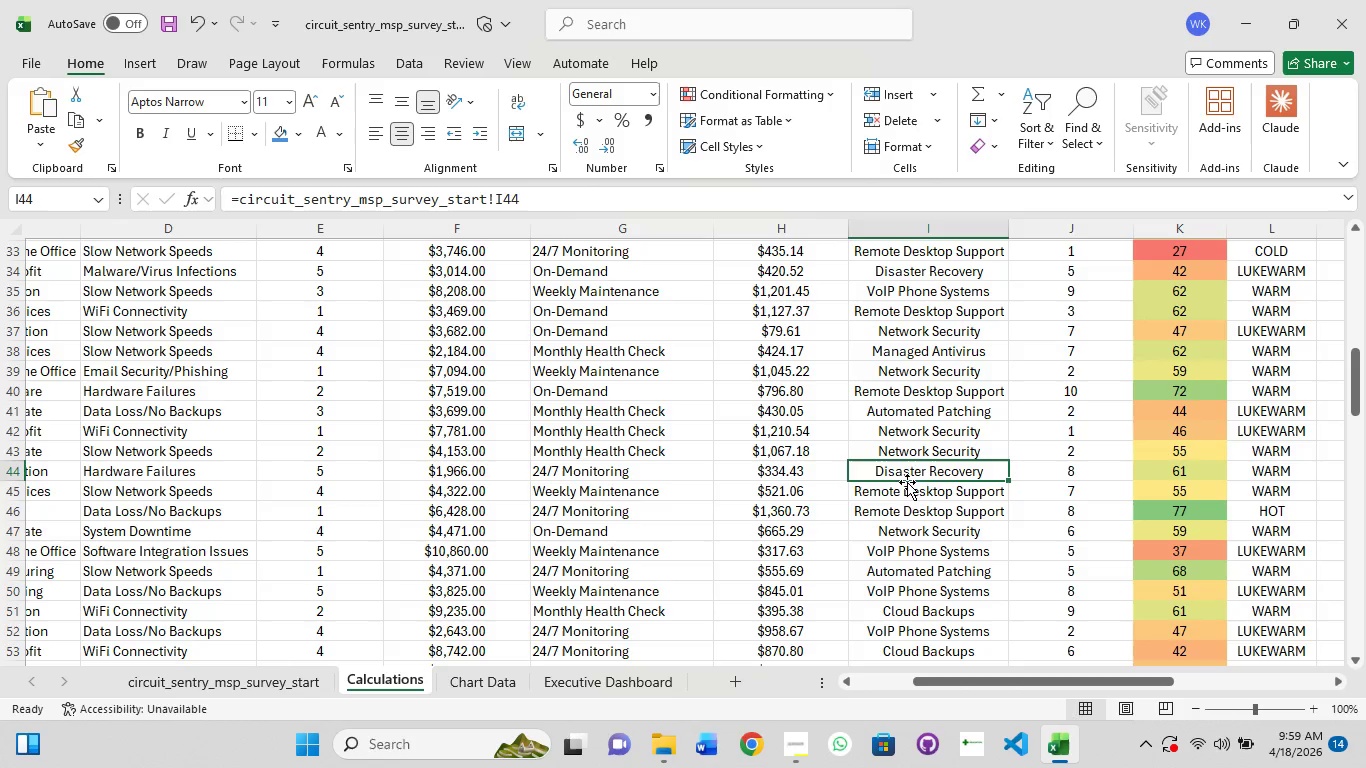 
left_click([931, 555])
 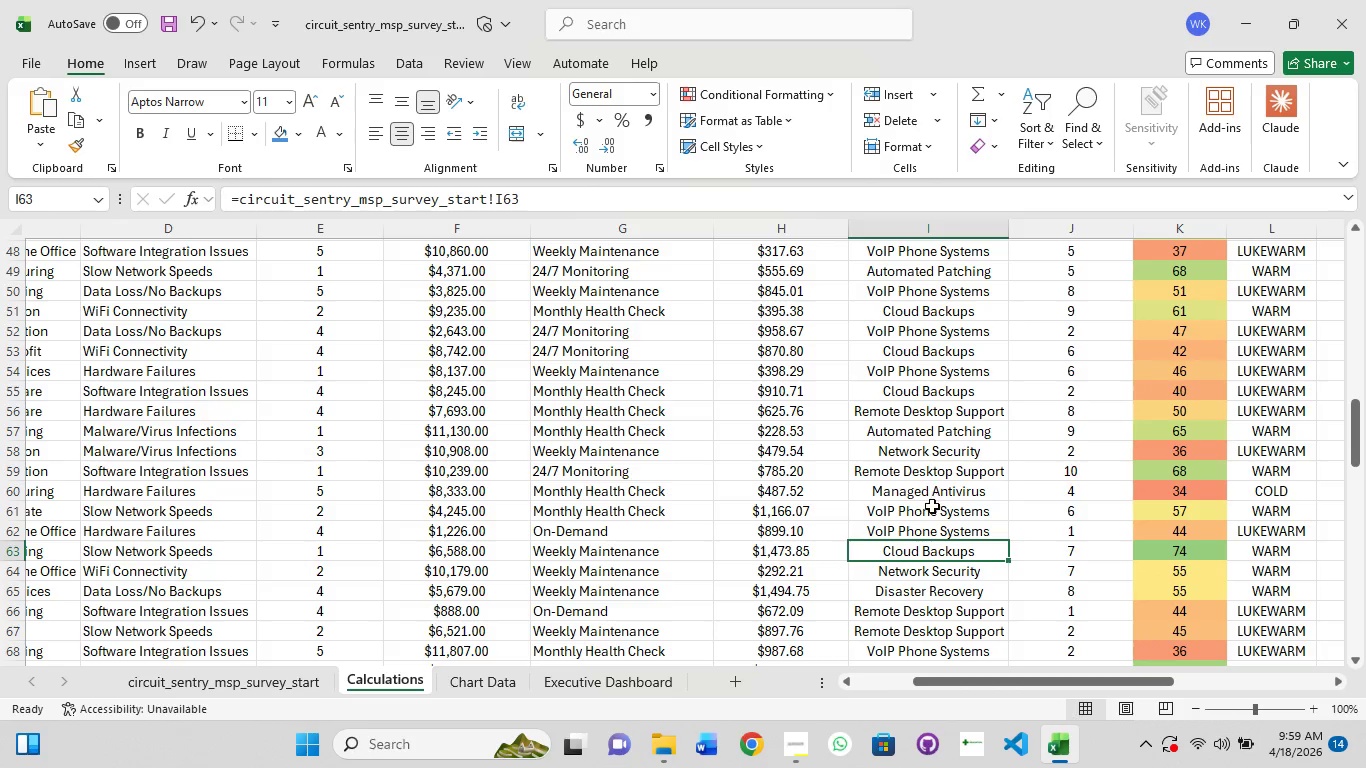 
scroll: coordinate [915, 554], scroll_direction: down, amount: 5.0
 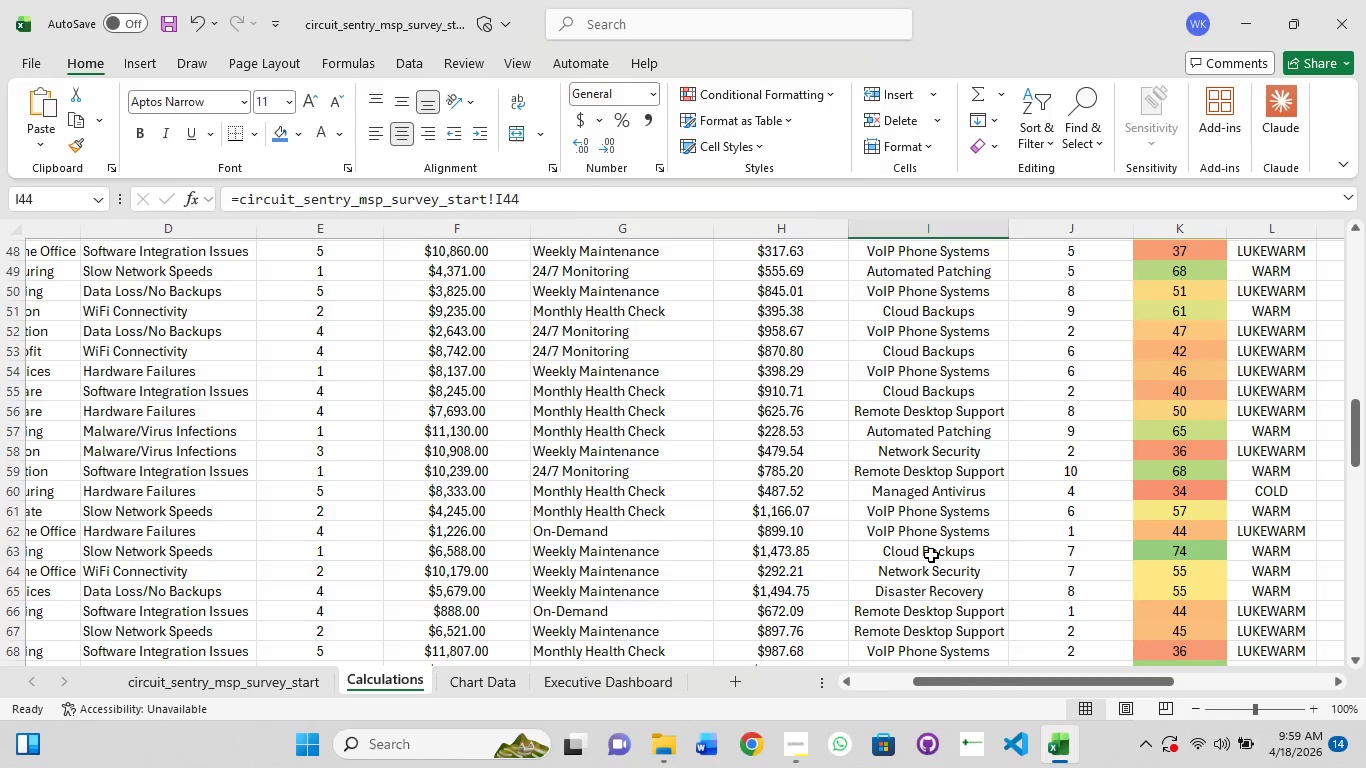 
left_click([931, 511])
 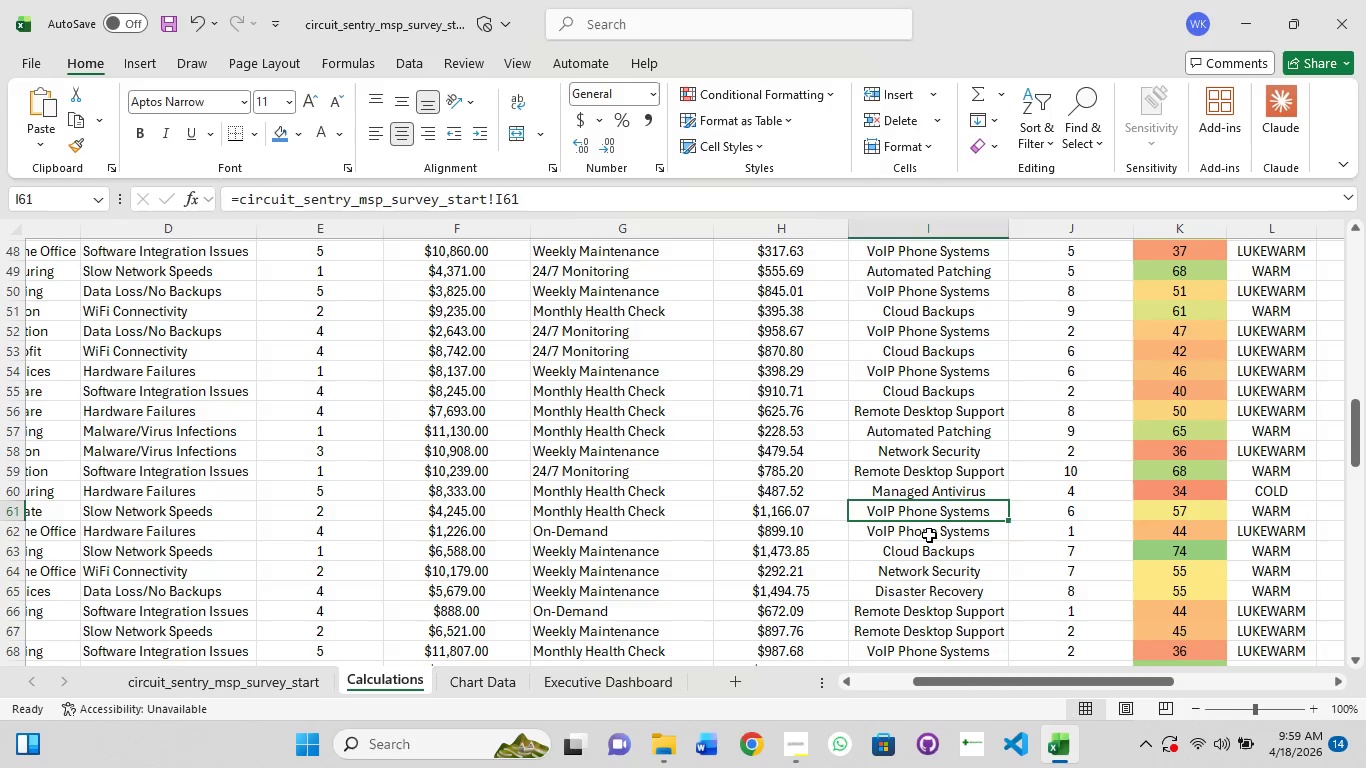 
left_click([933, 554])
 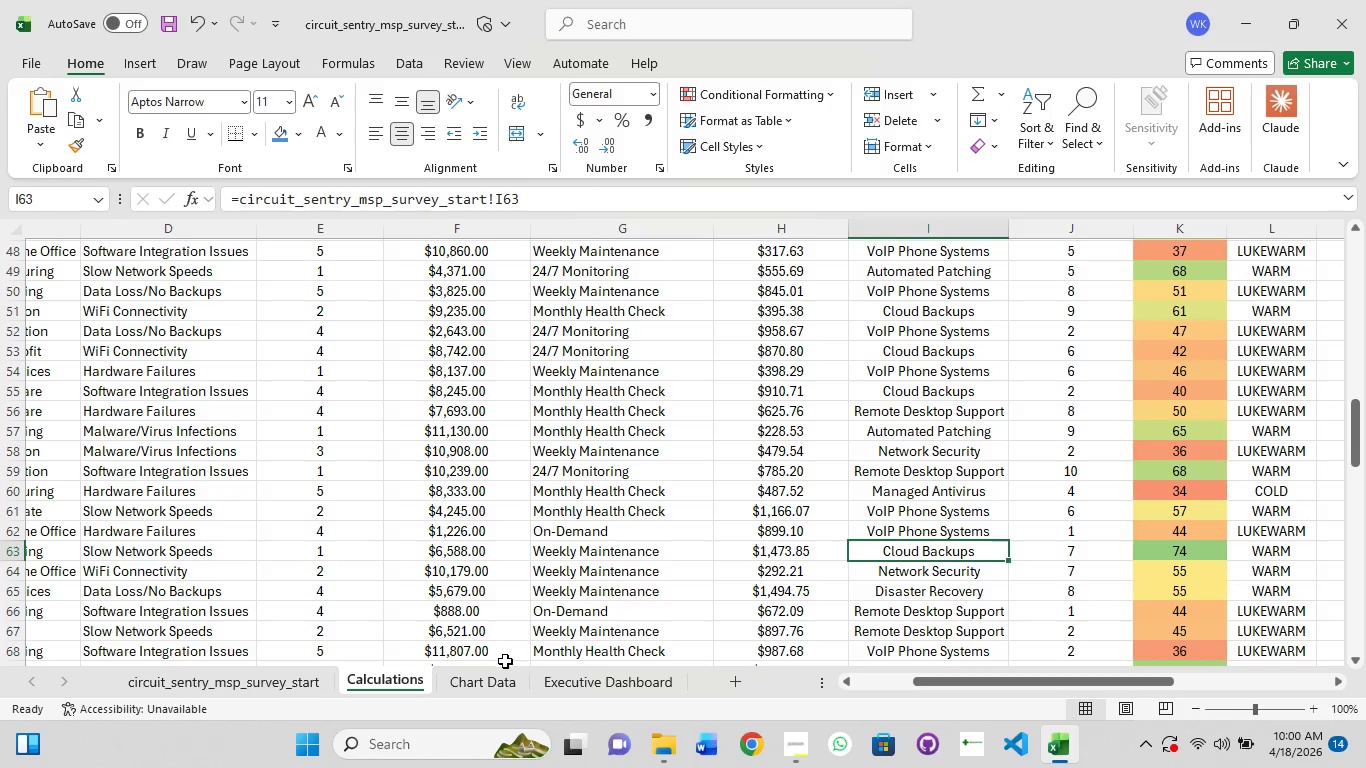 
left_click([487, 686])
 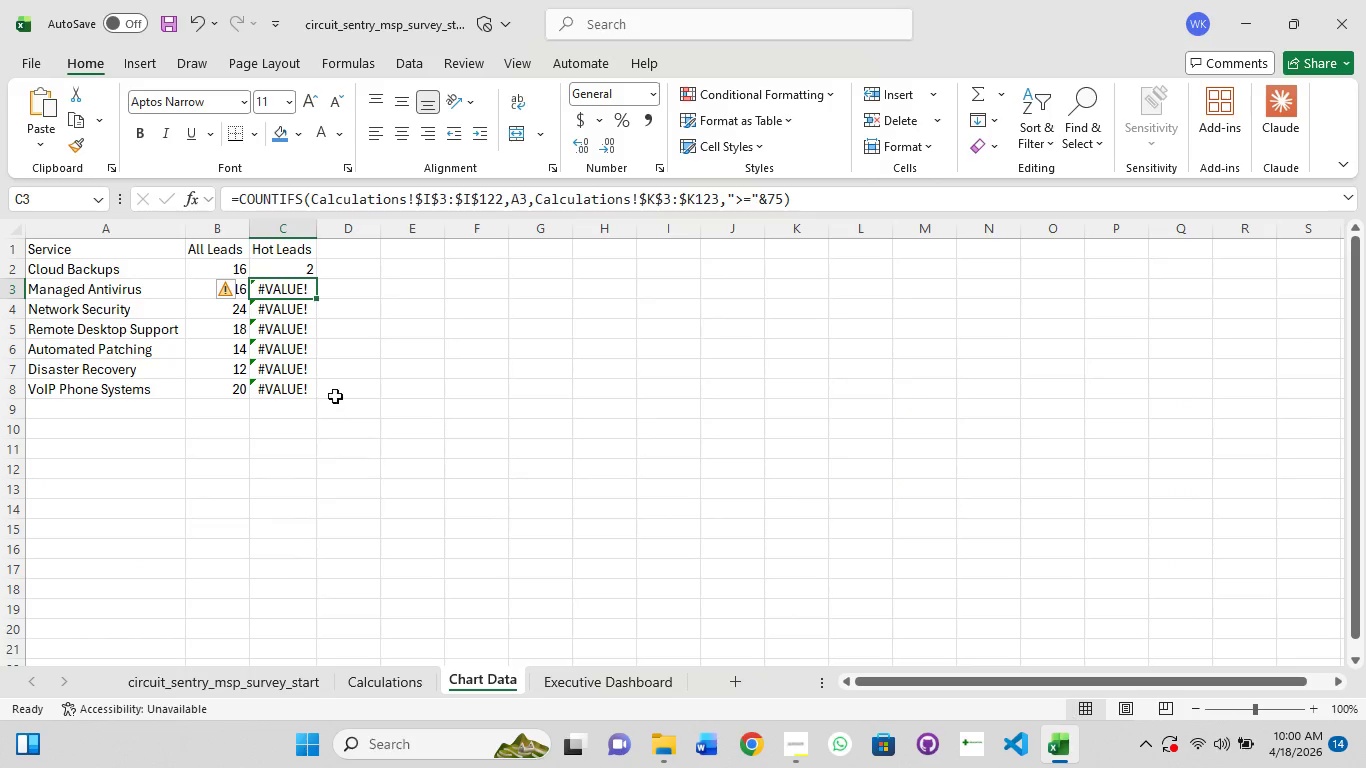 
mouse_move([302, 366])
 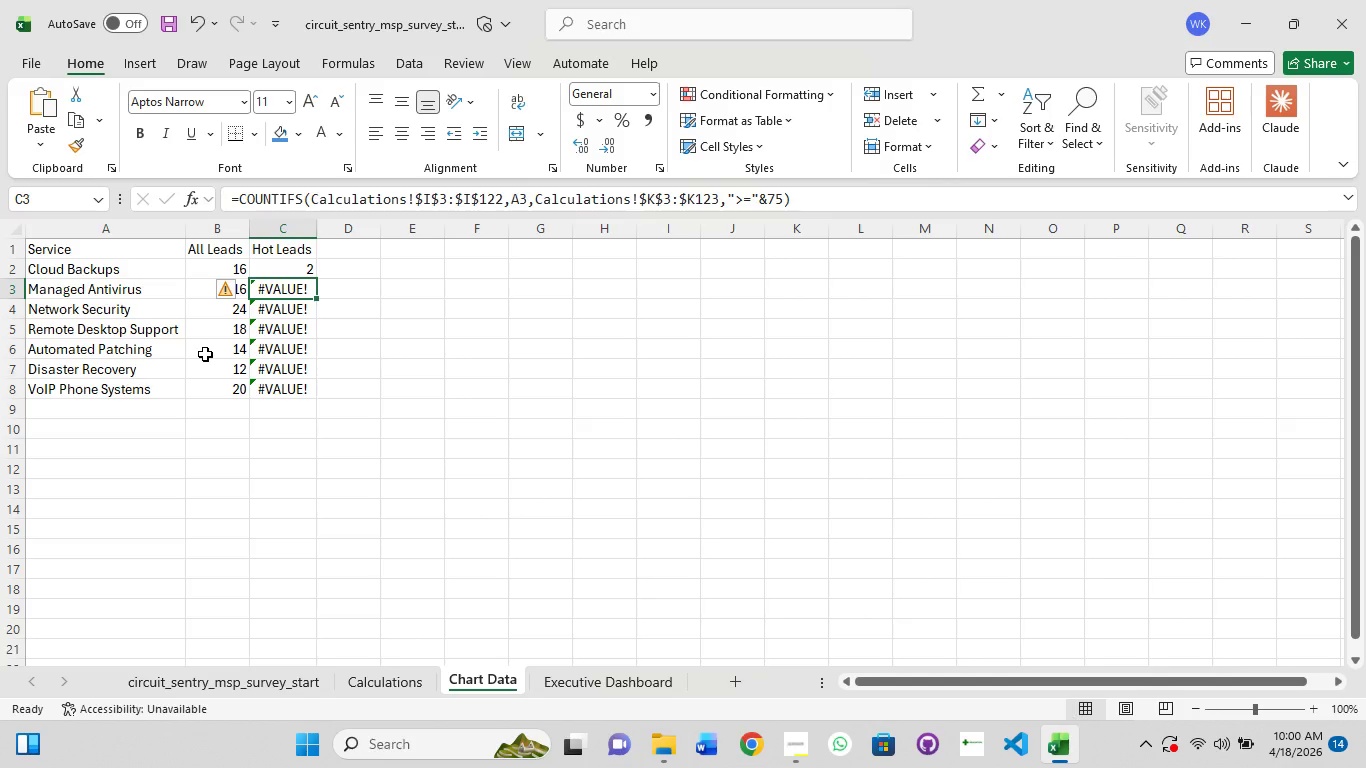 
wait(30.23)
 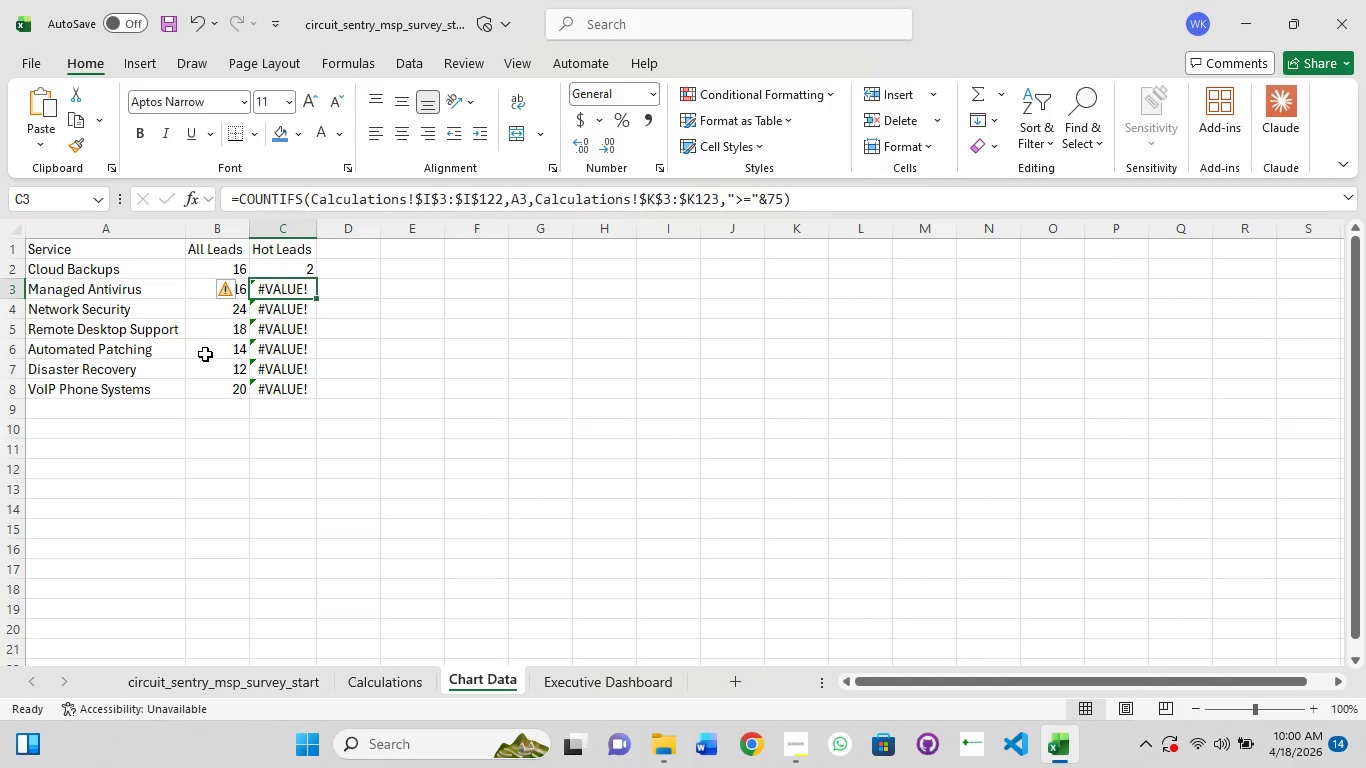 
left_click([231, 288])
 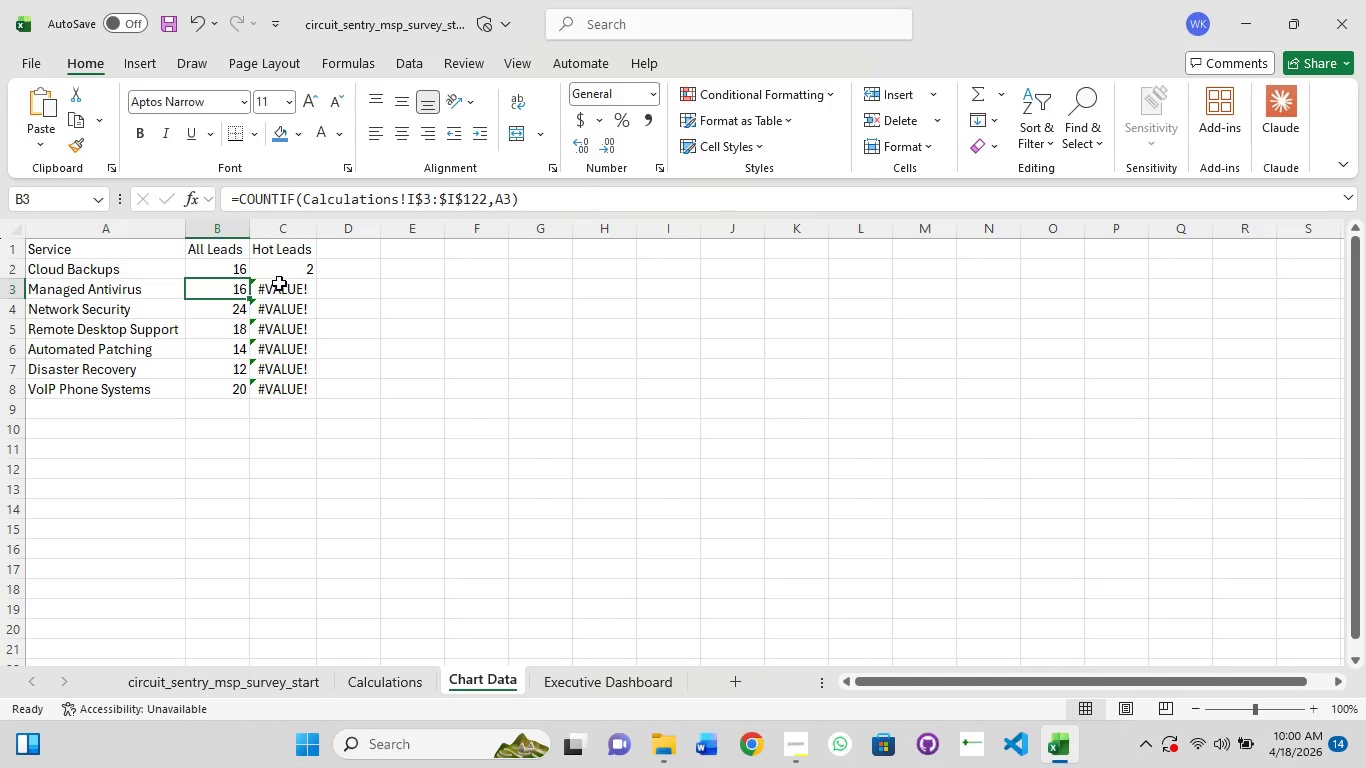 
left_click([292, 267])
 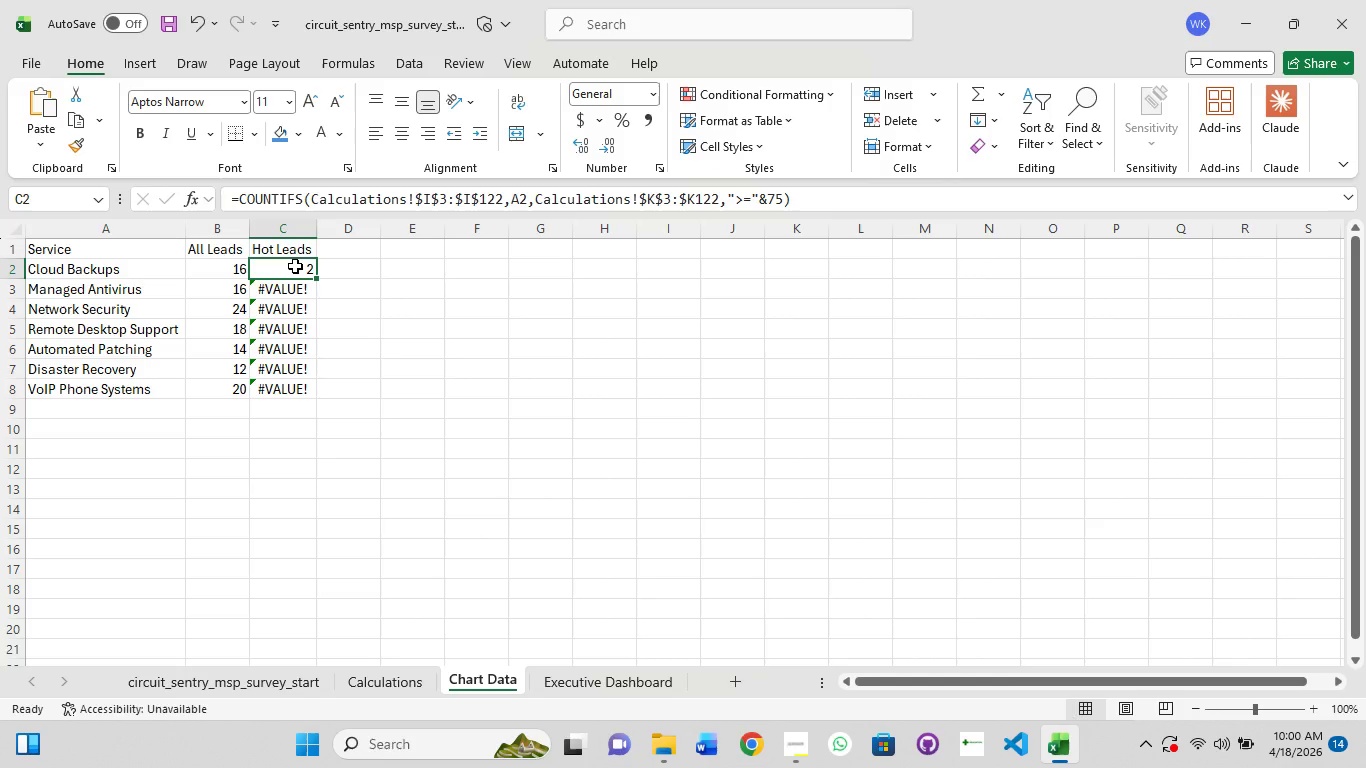 
key(Enter)
 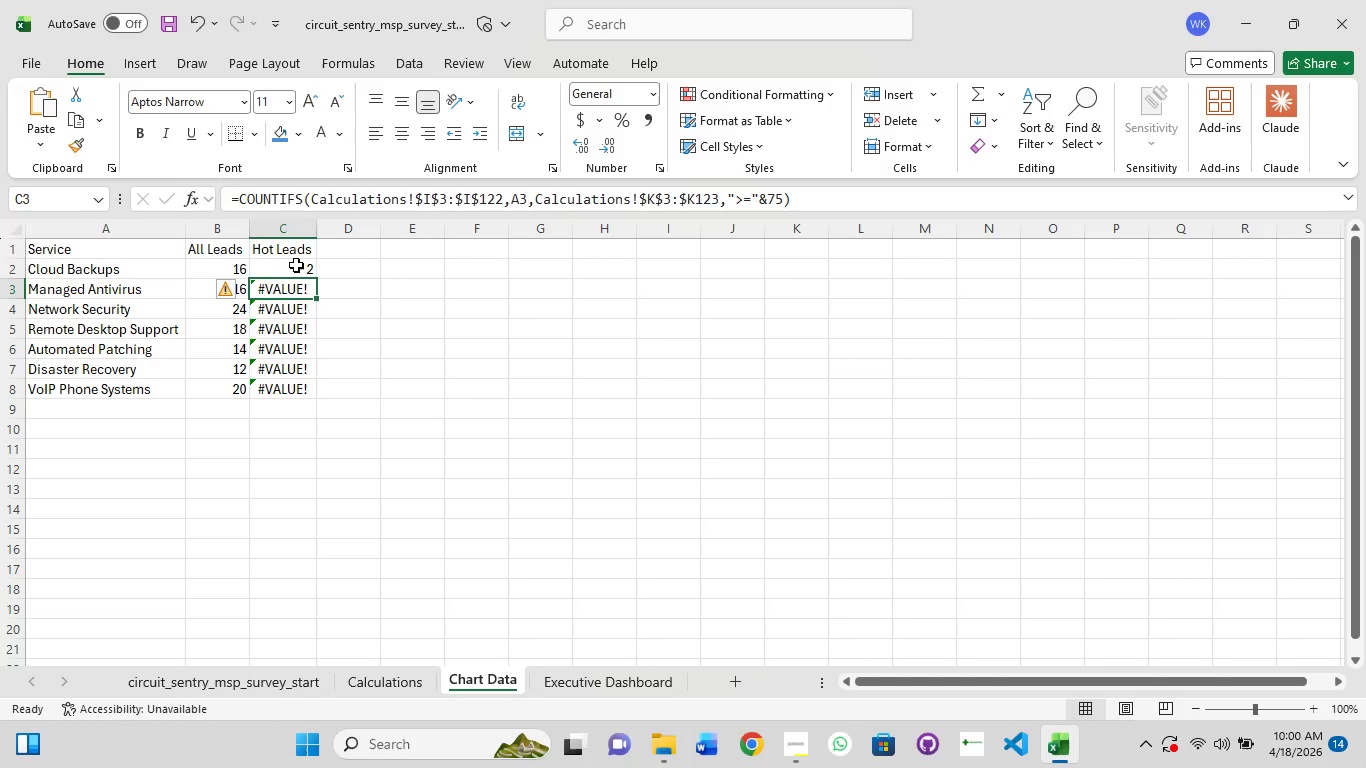 
key(Control+Z)
 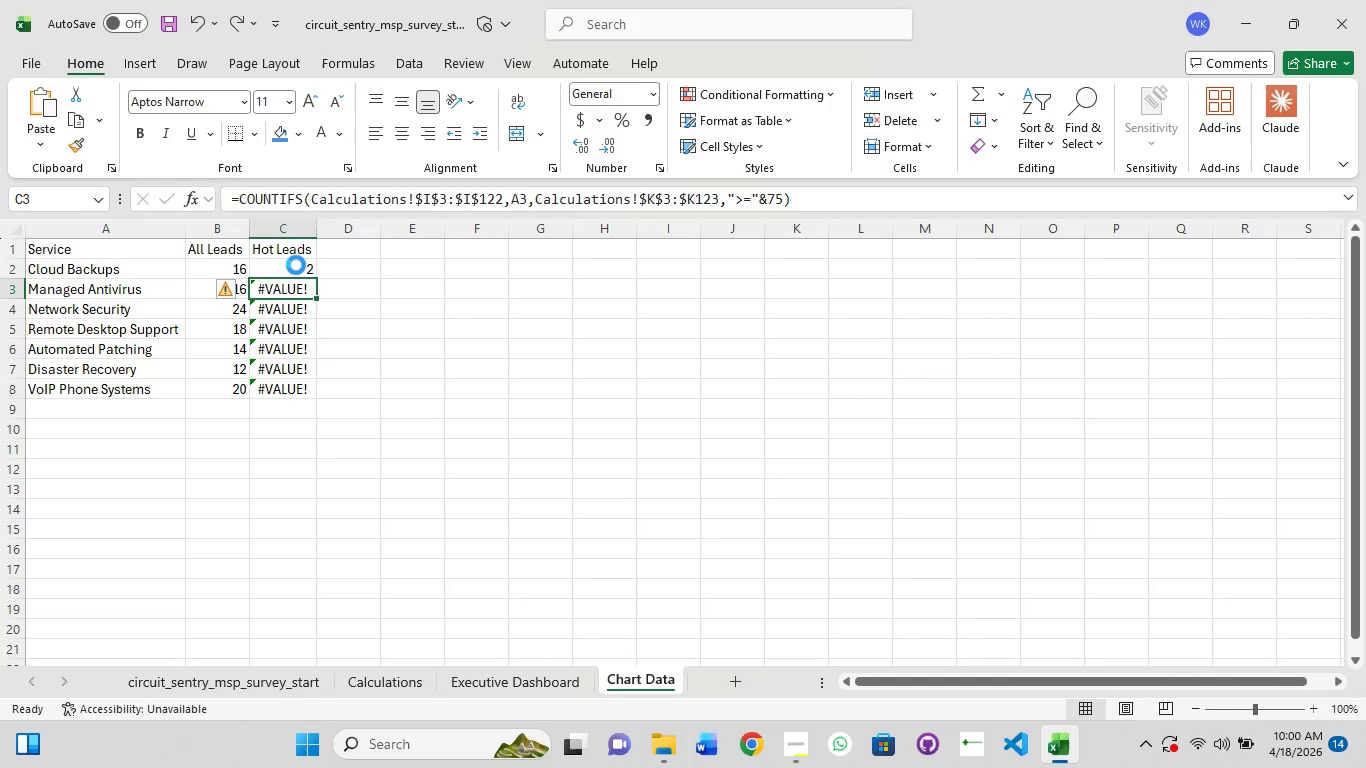 
key(Control+Z)
 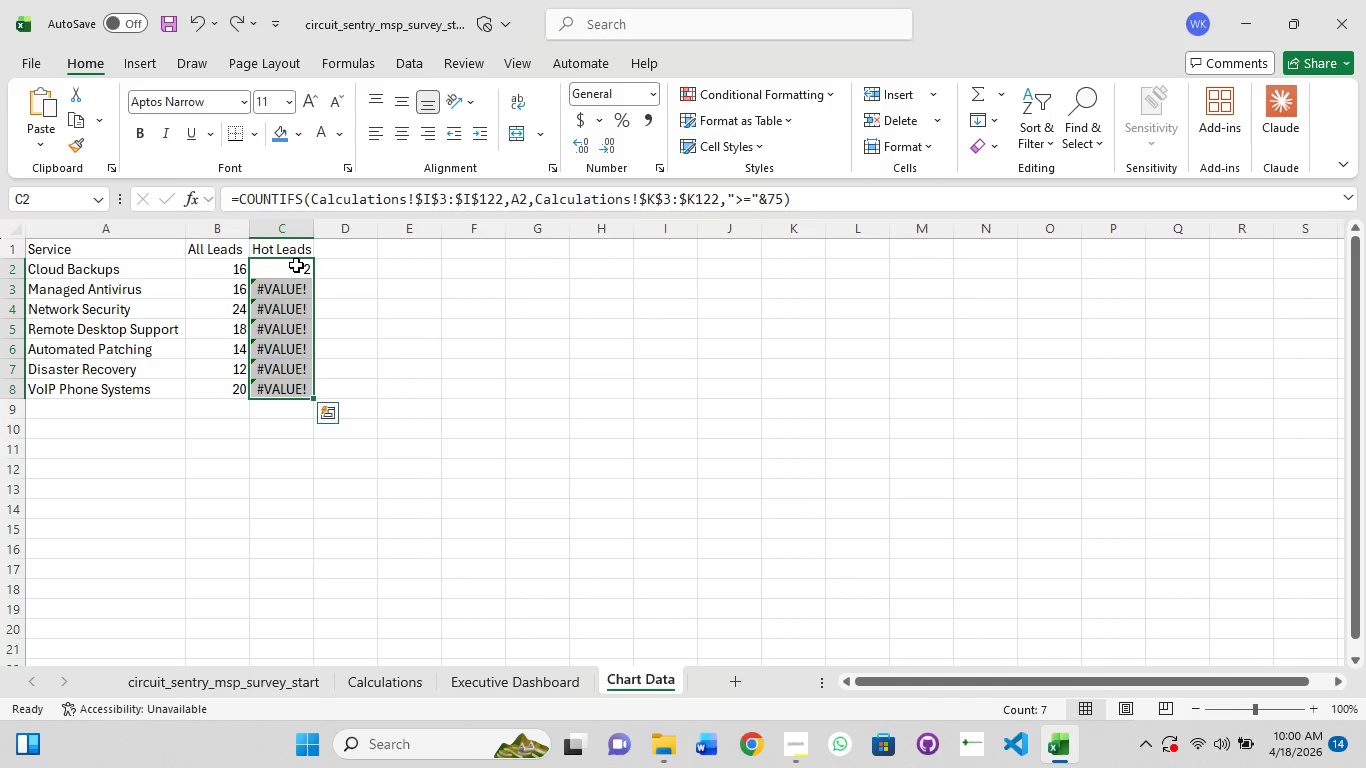 
key(Control+Z)
 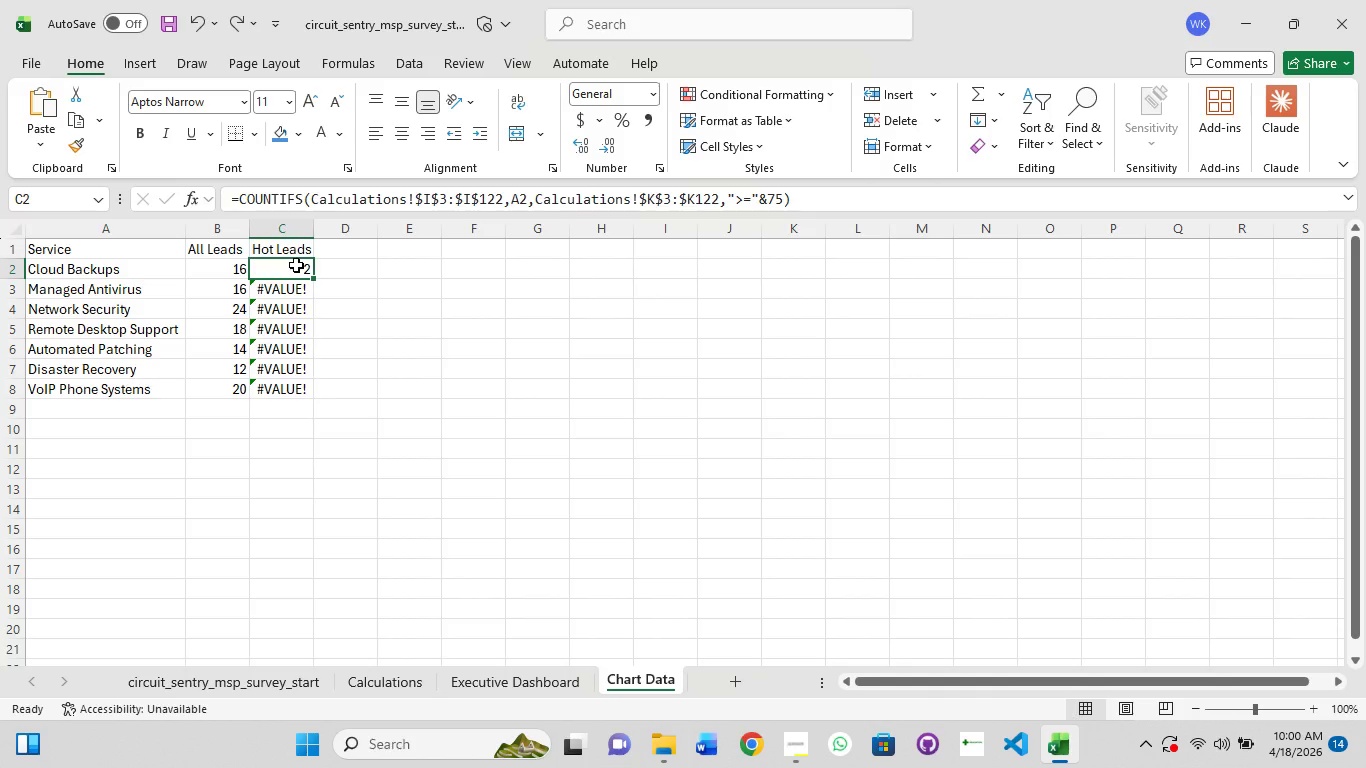 
key(Control+Z)
 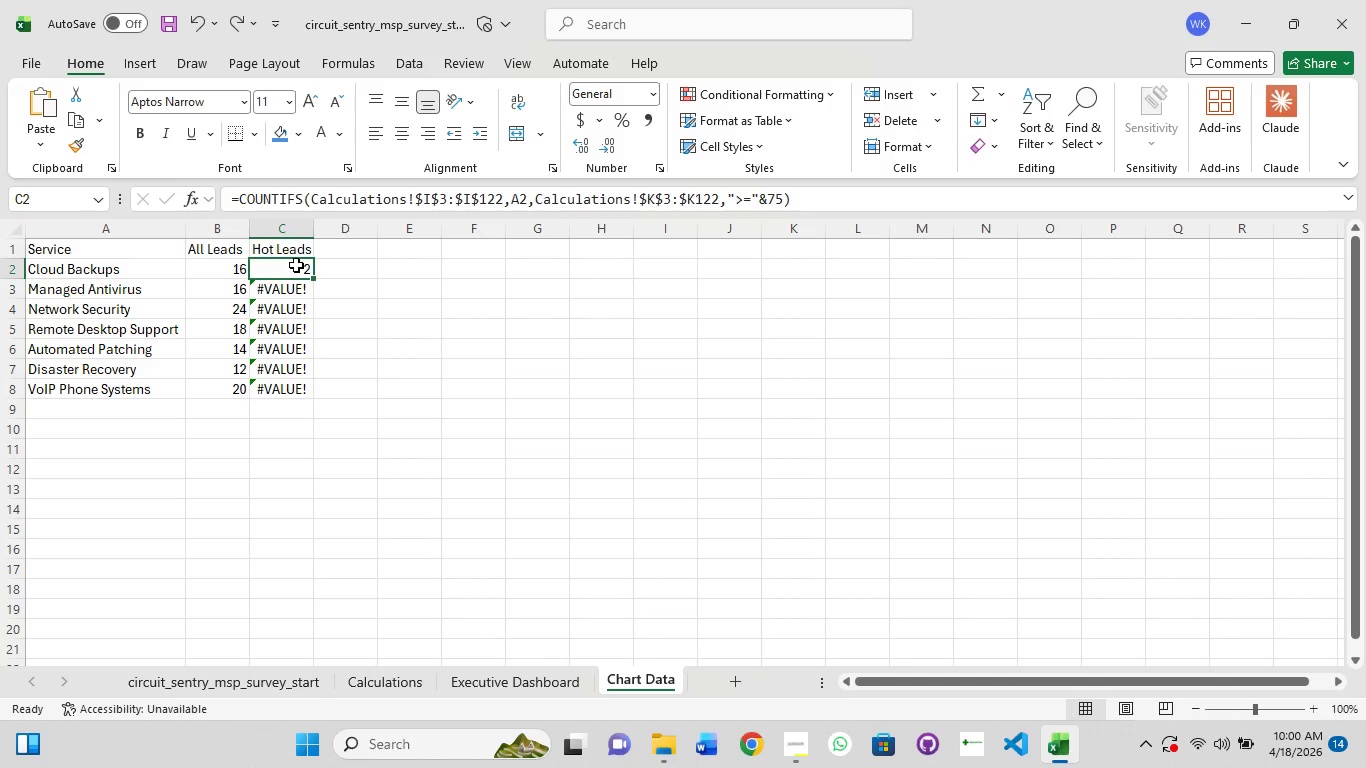 
key(Control+Z)
 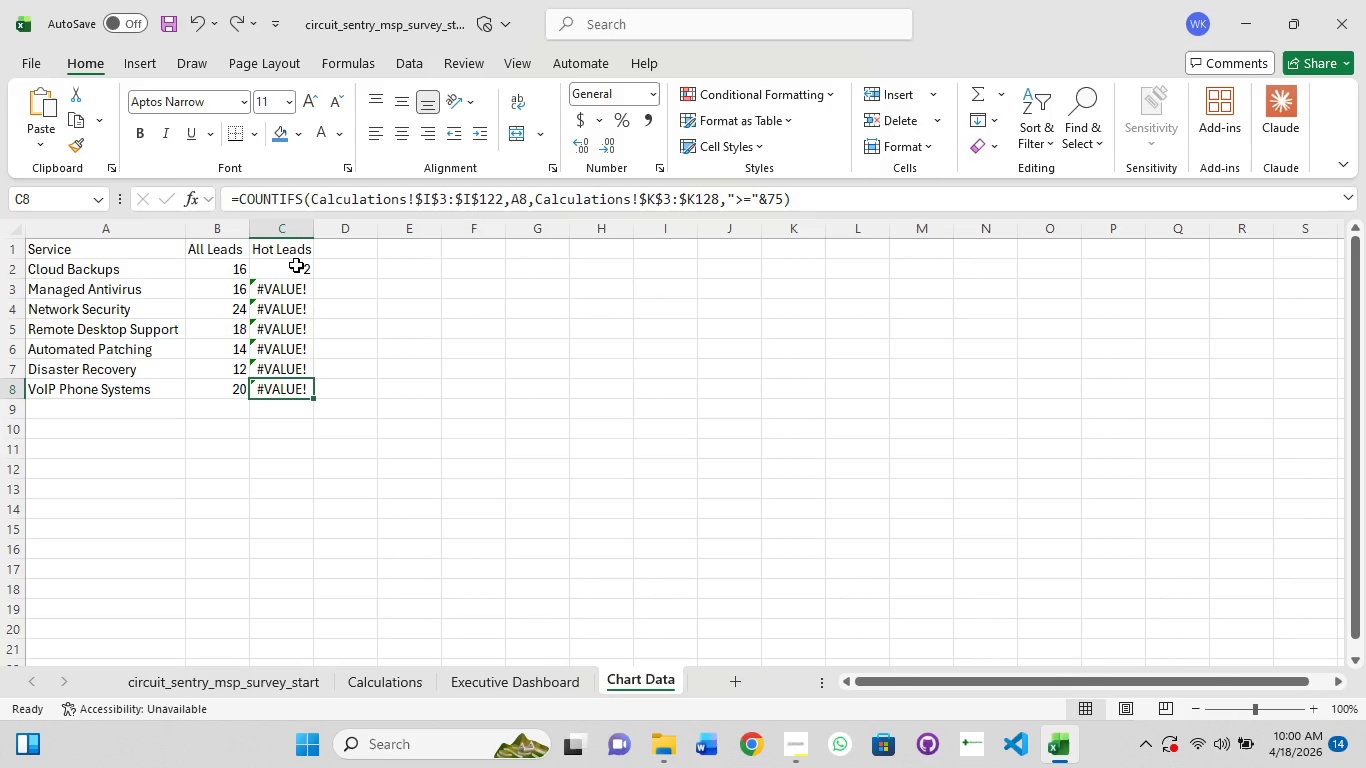 
key(Control+Z)
 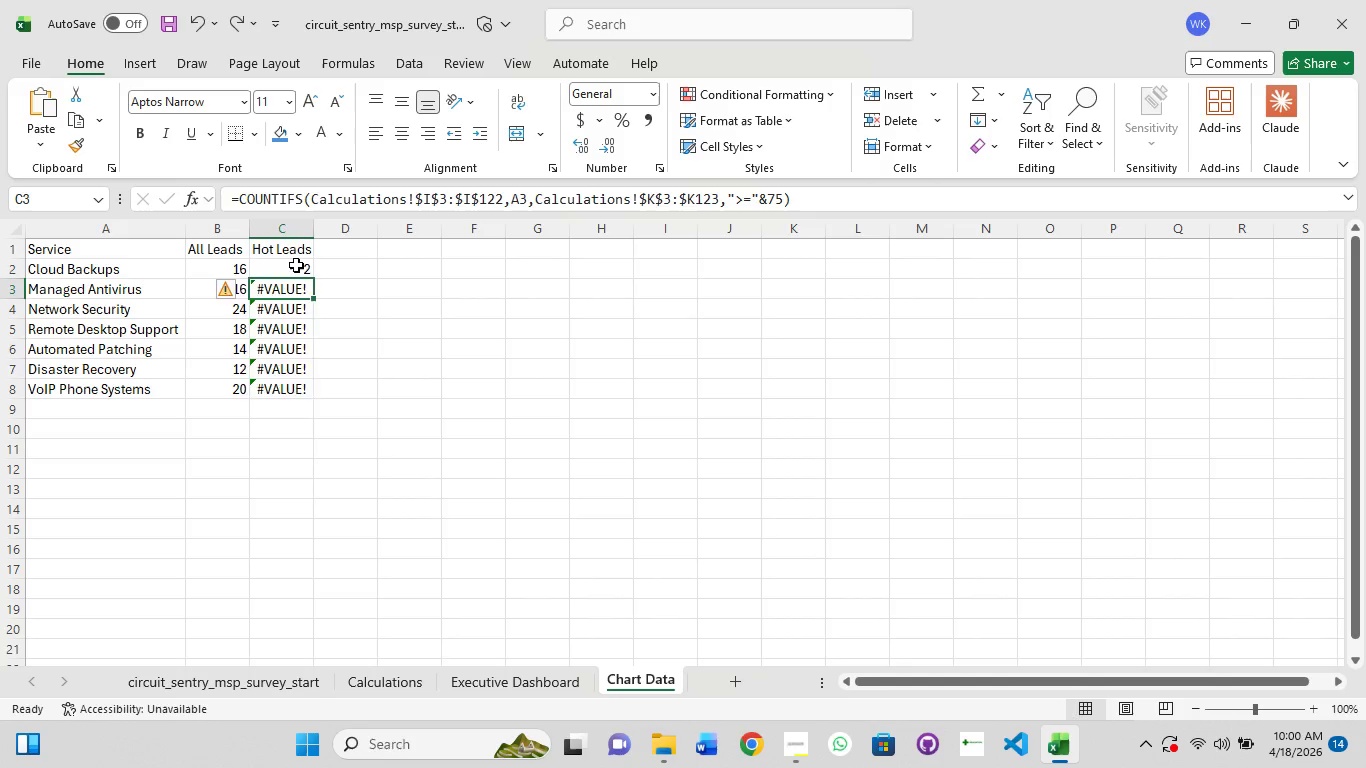 
key(Control+Z)
 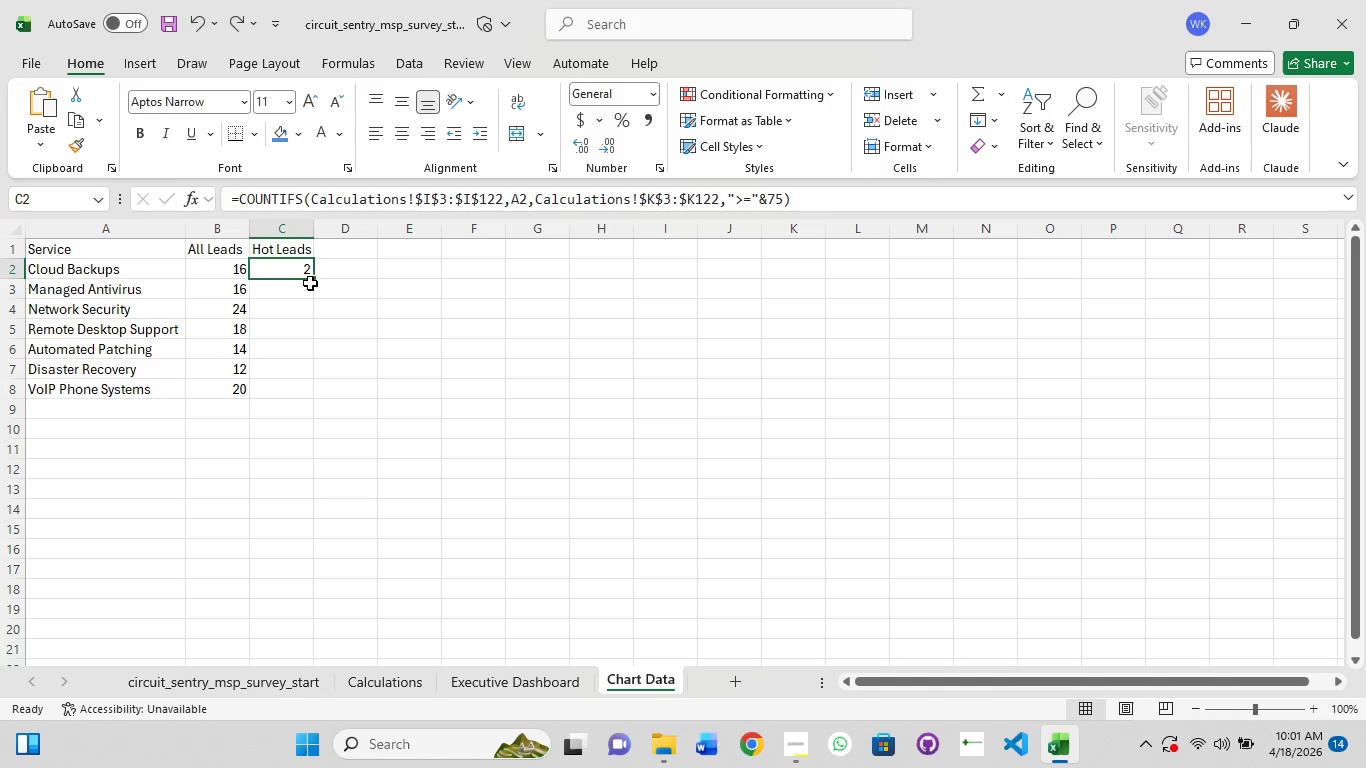 
wait(21.06)
 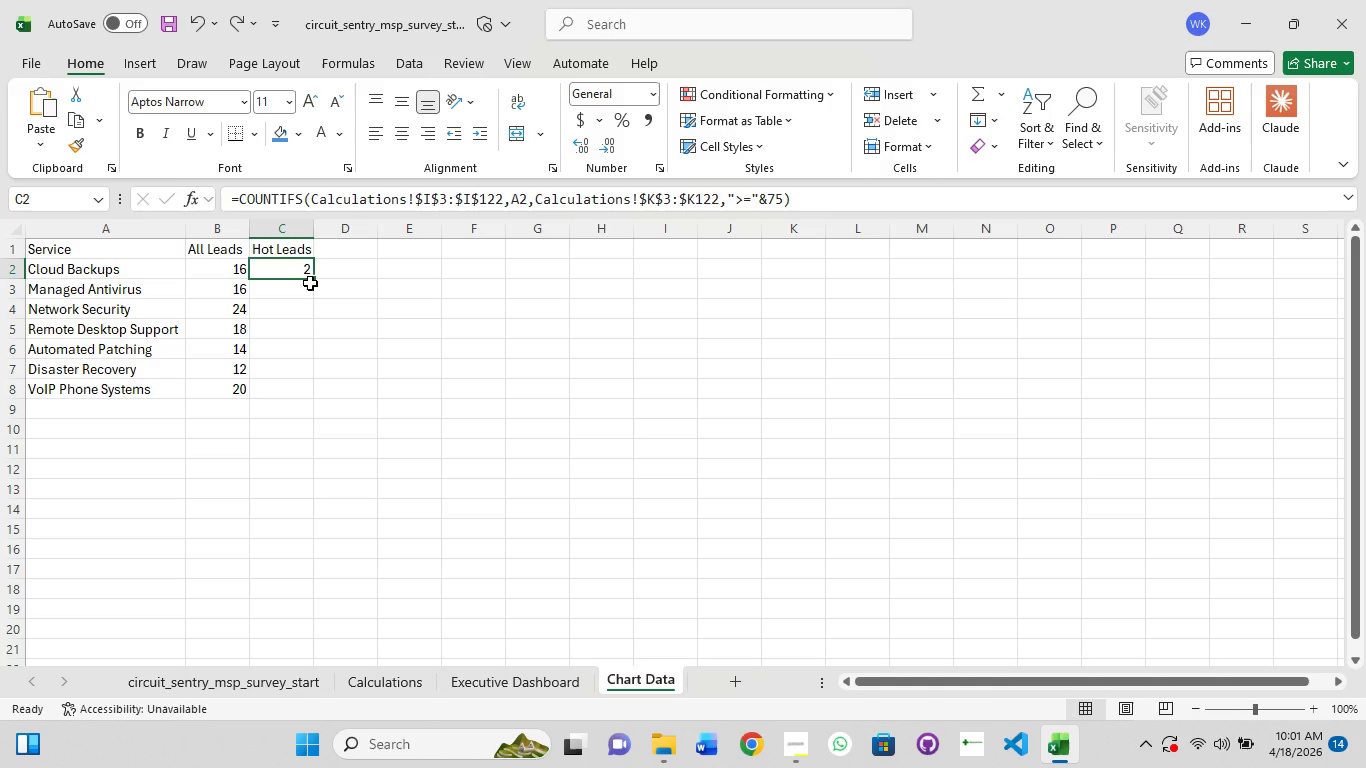 
left_click_drag(start_coordinate=[310, 276], to_coordinate=[308, 304])
 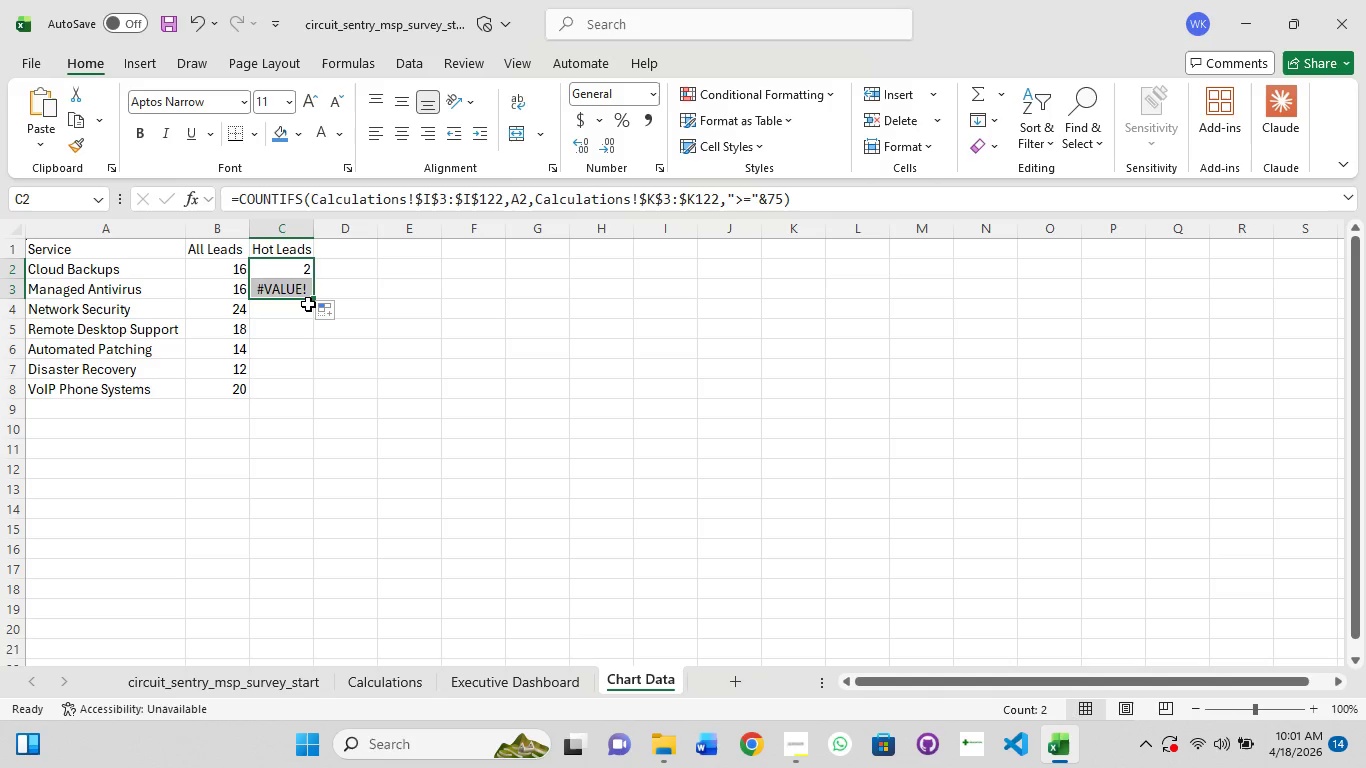 
left_click_drag(start_coordinate=[308, 304], to_coordinate=[307, 295])
 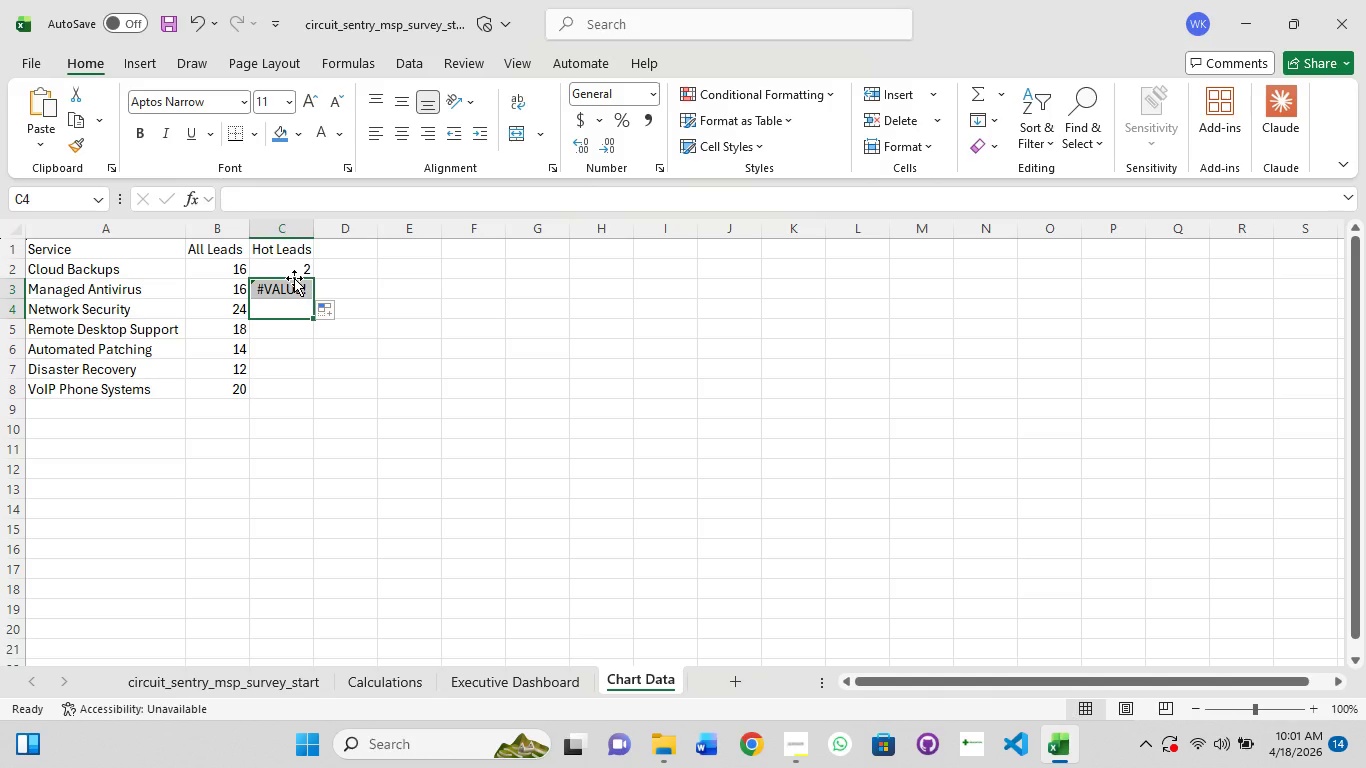 
key(Control+Z)
 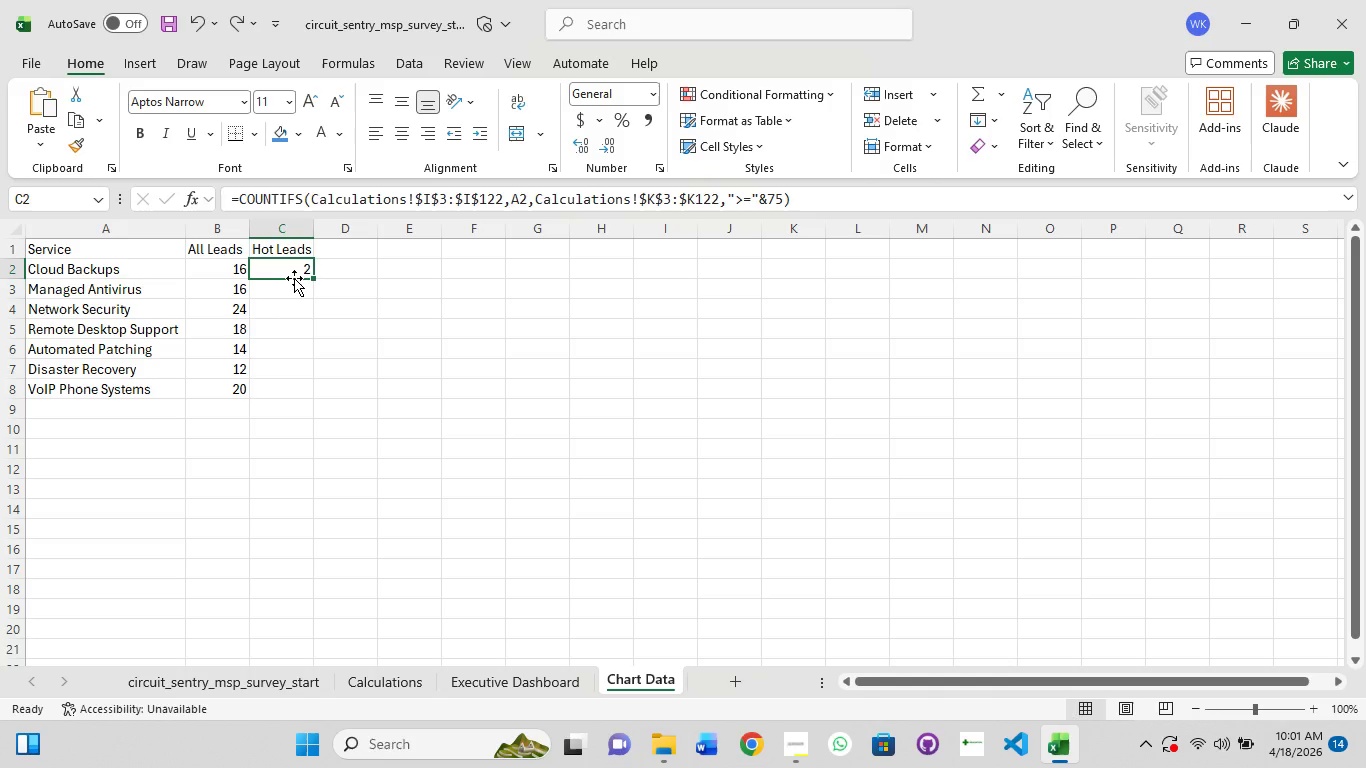 
wait(11.83)
 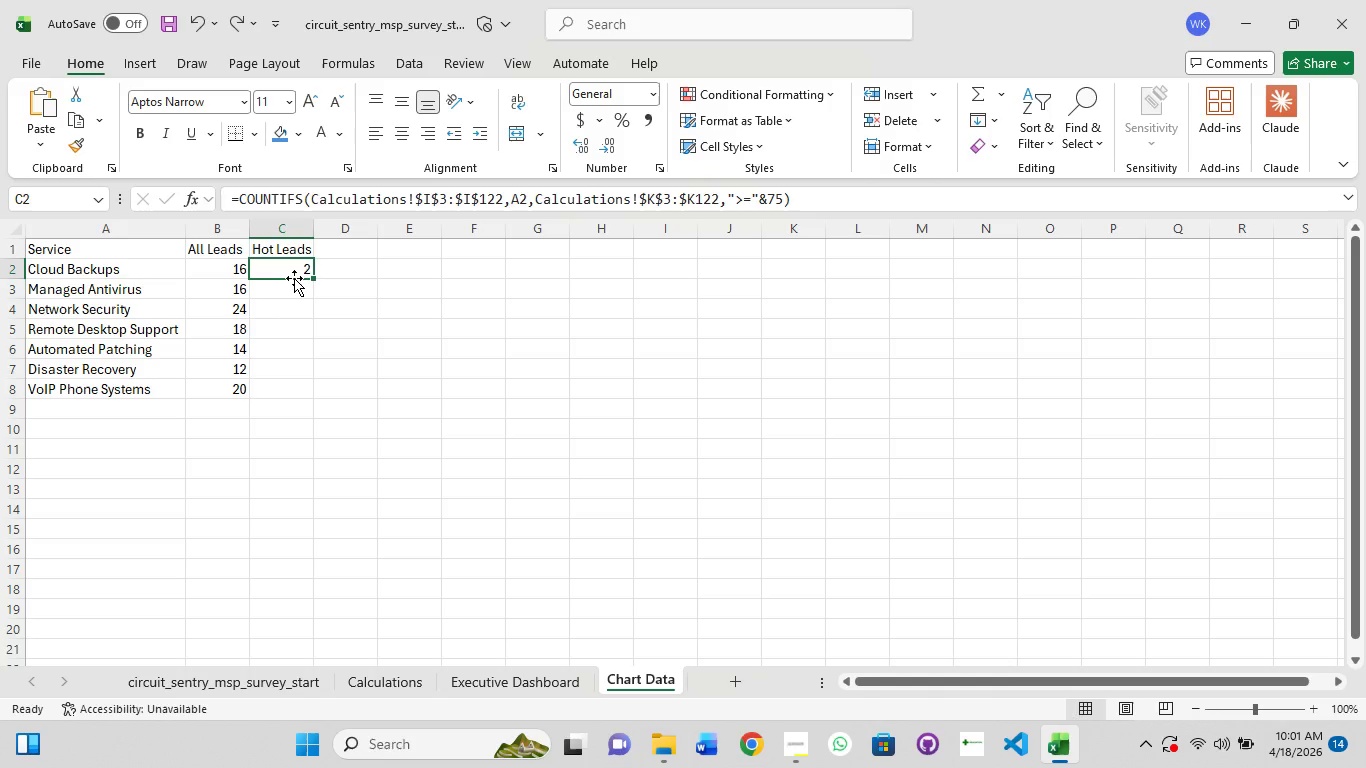 
left_click([294, 278])
 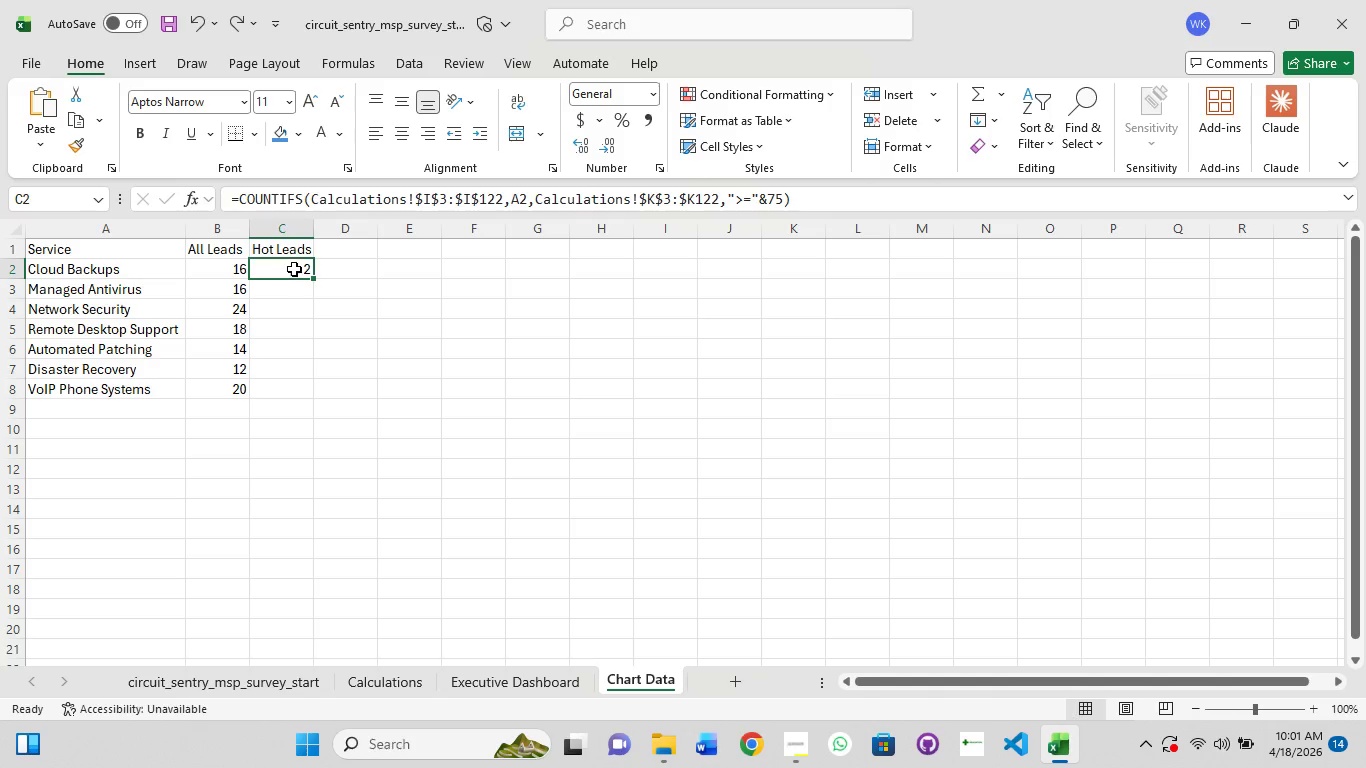 
left_click([293, 267])
 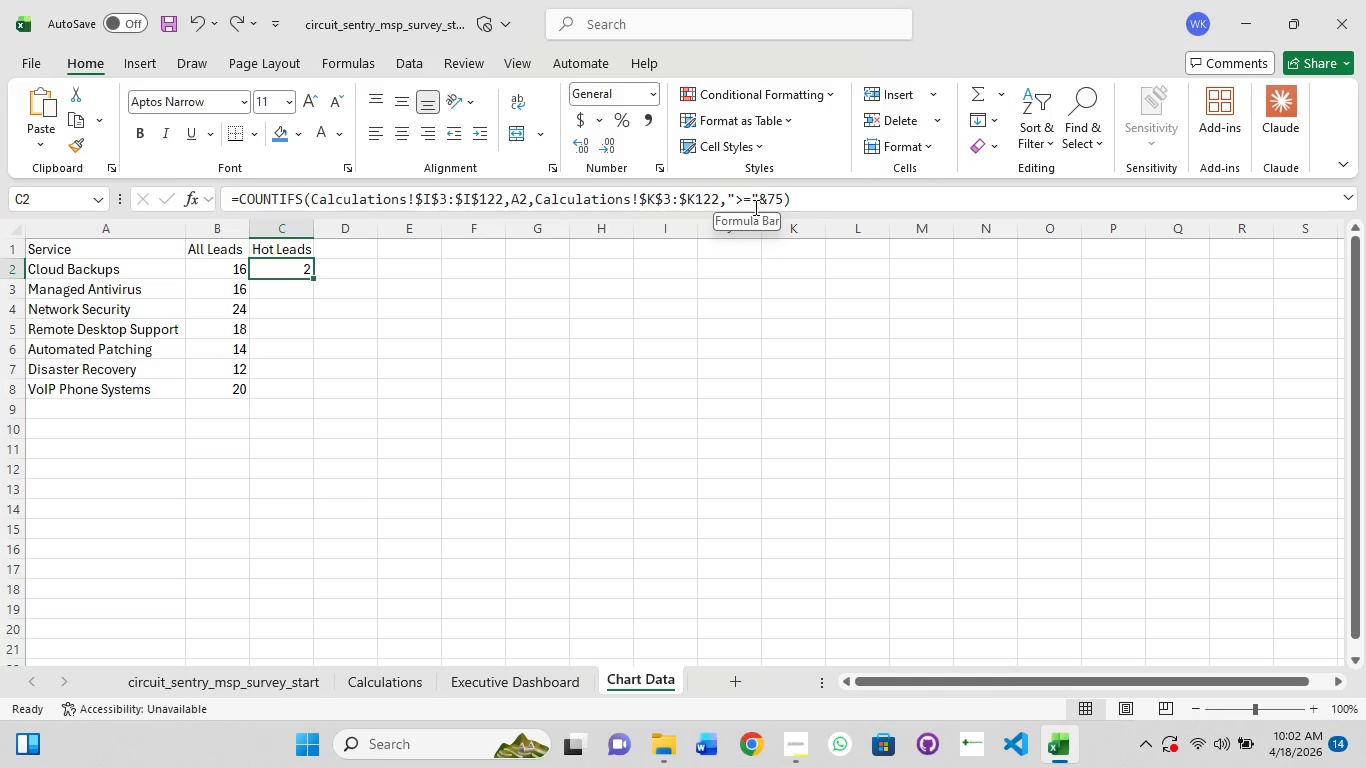 
wait(68.19)
 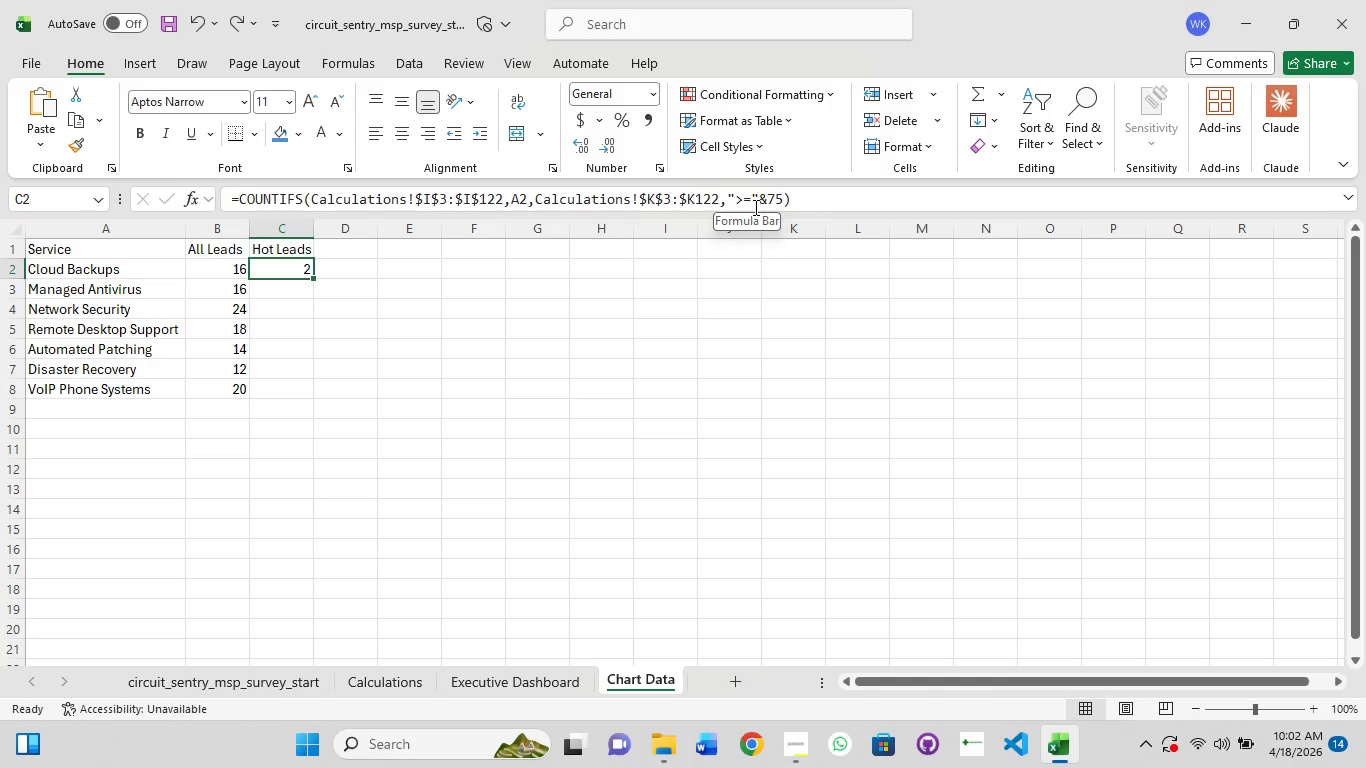 
left_click([802, 194])
 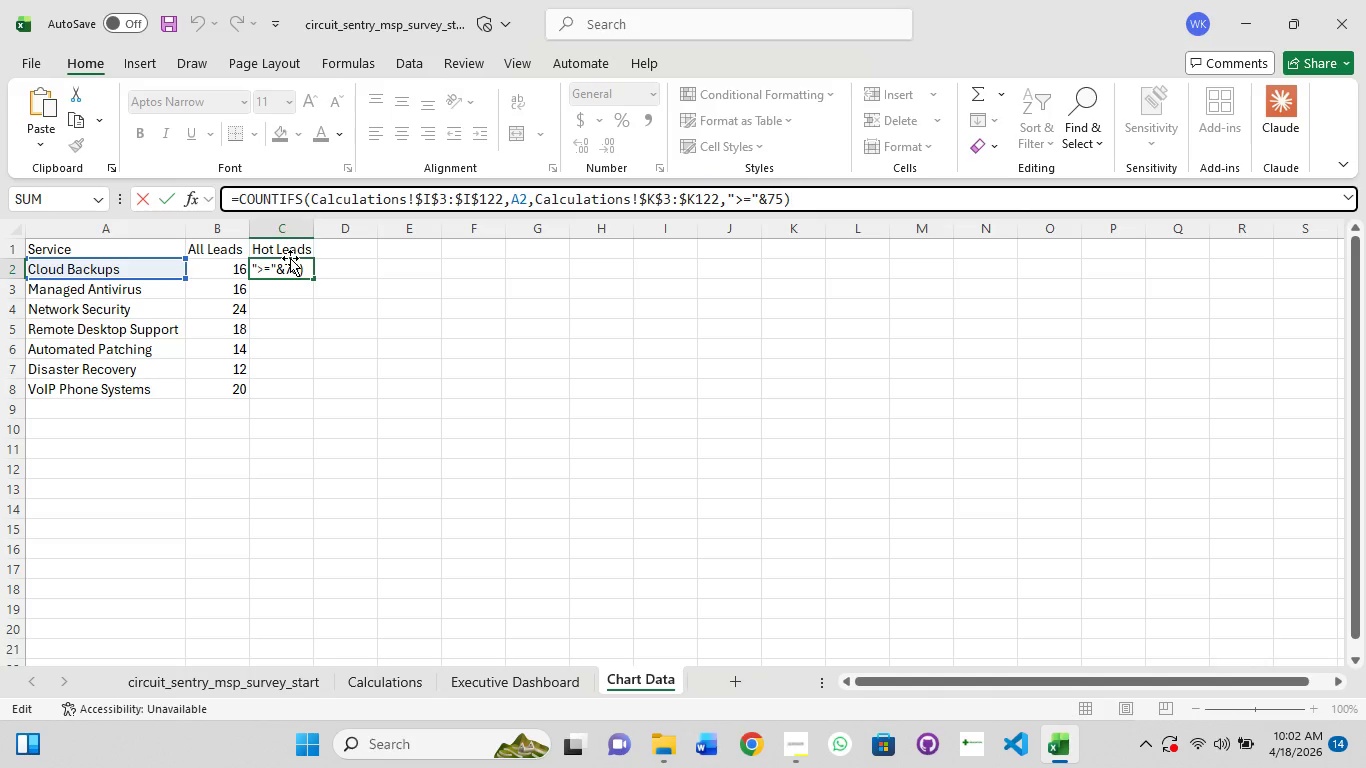 
key(Enter)
 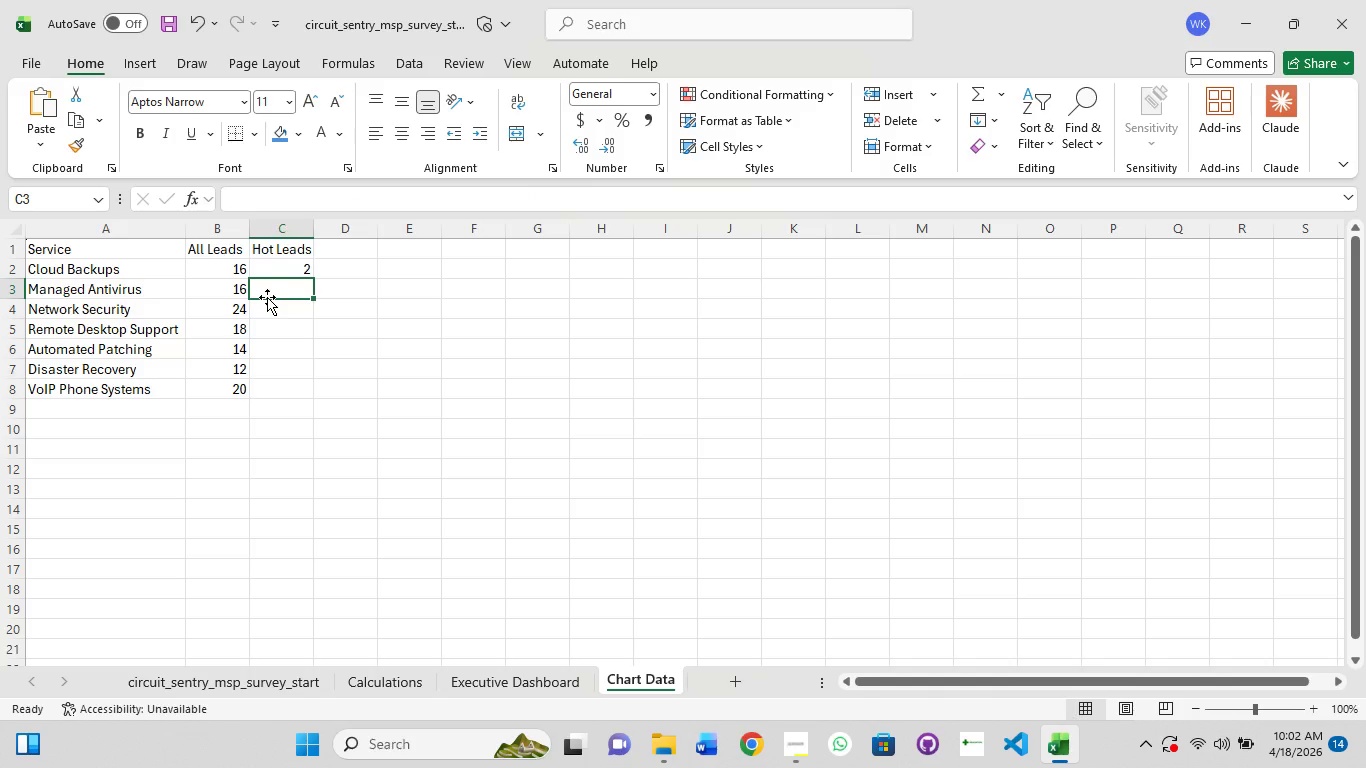 
left_click([280, 265])
 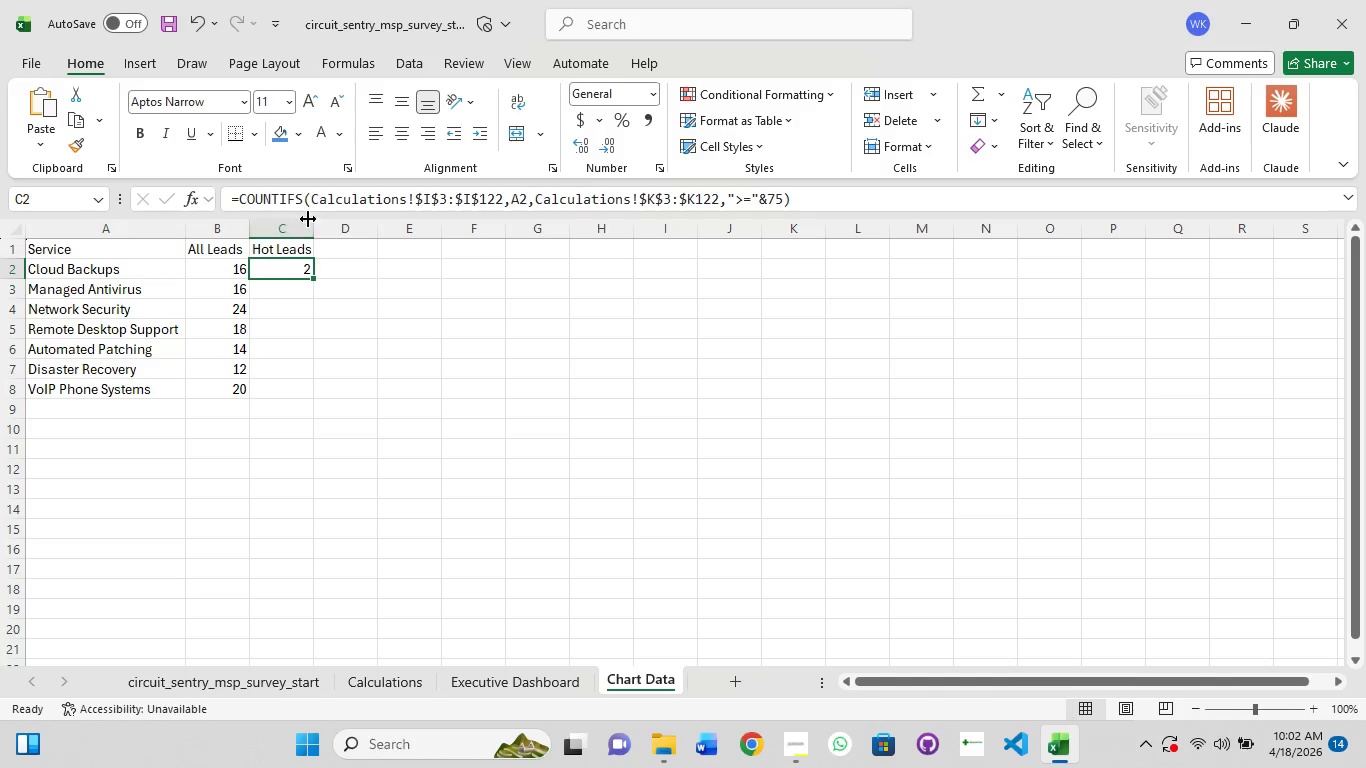 
left_click([314, 205])
 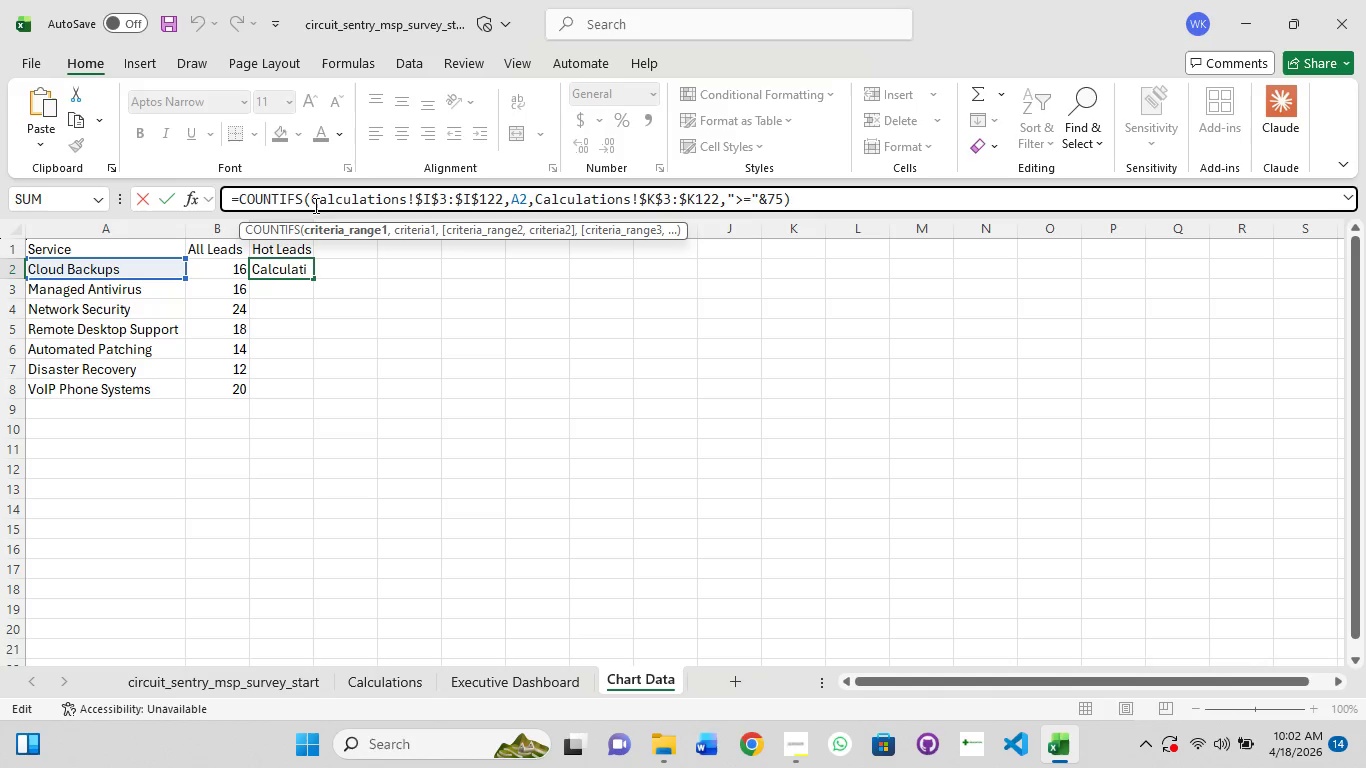 
left_click([314, 205])
 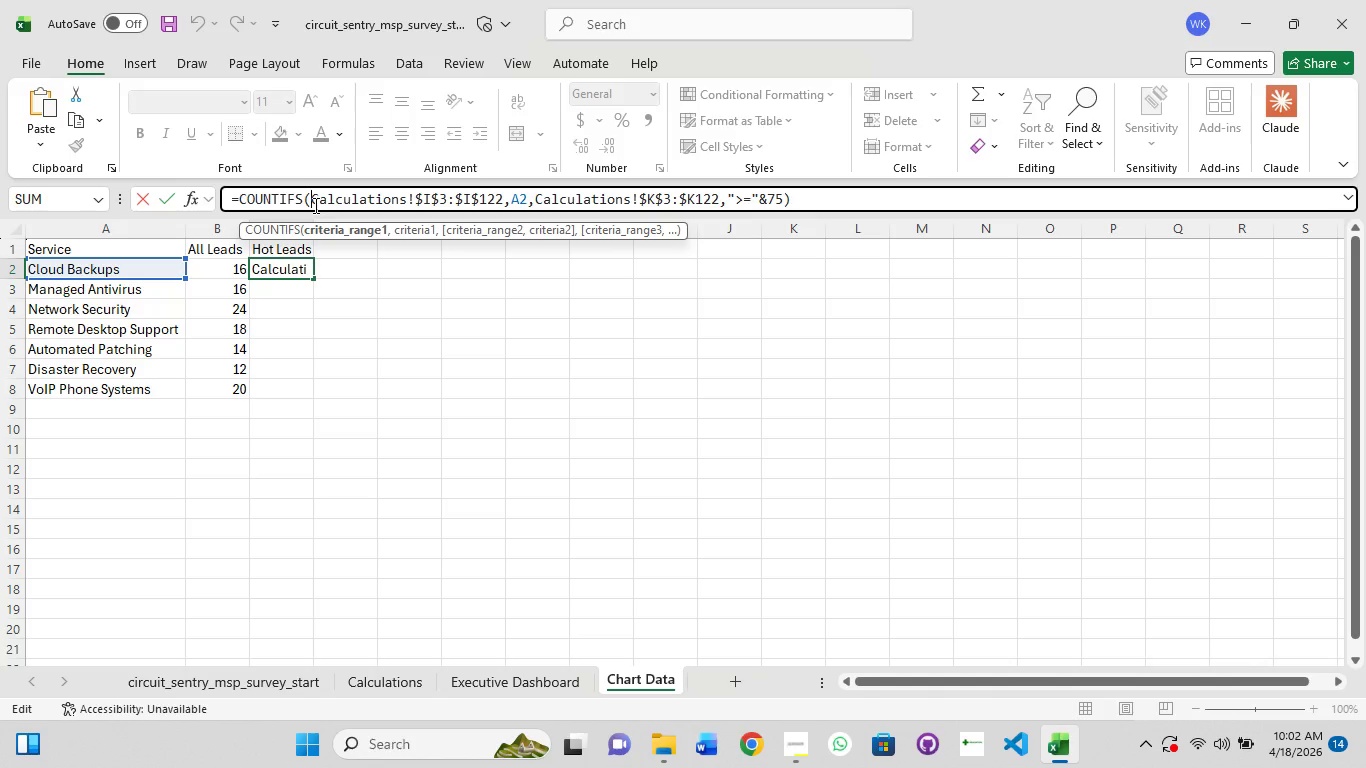 
key(Control+A)
 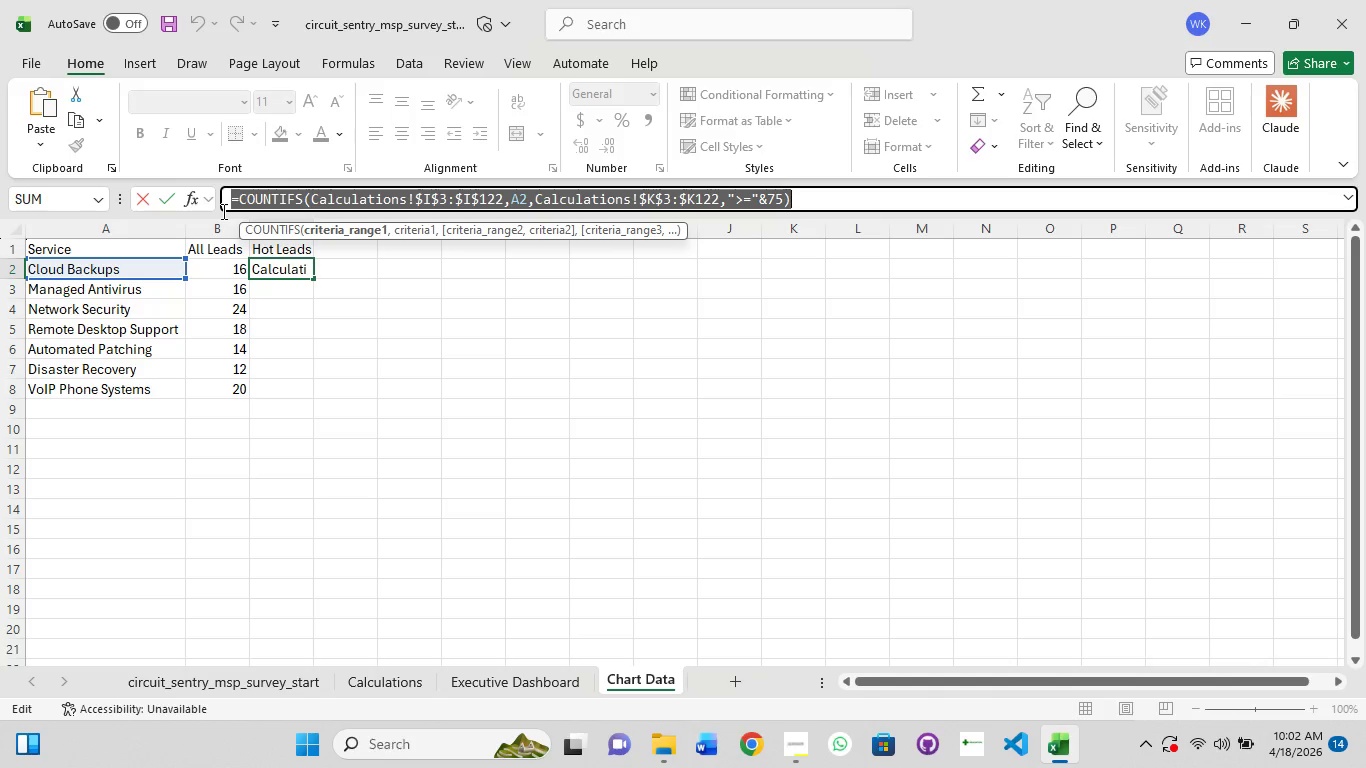 
key(Control+C)
 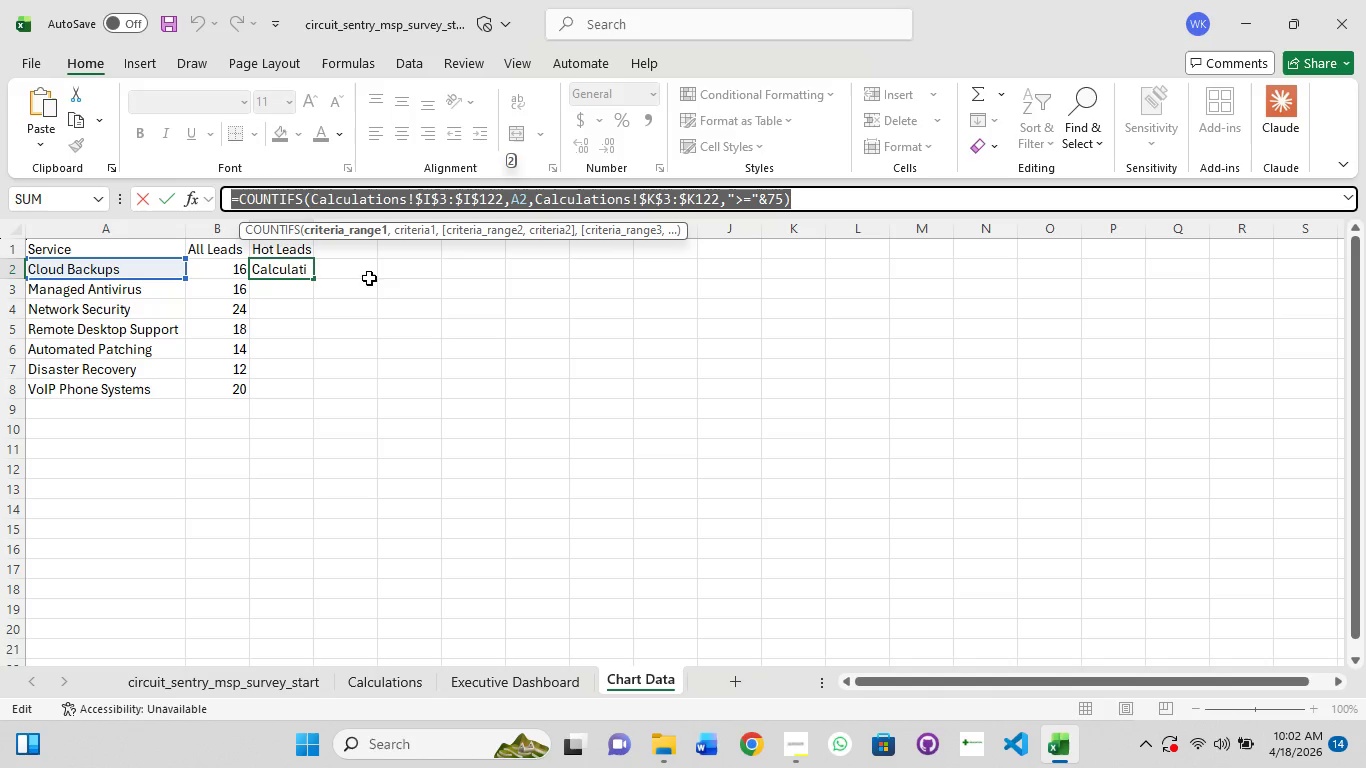 
left_click([401, 281])
 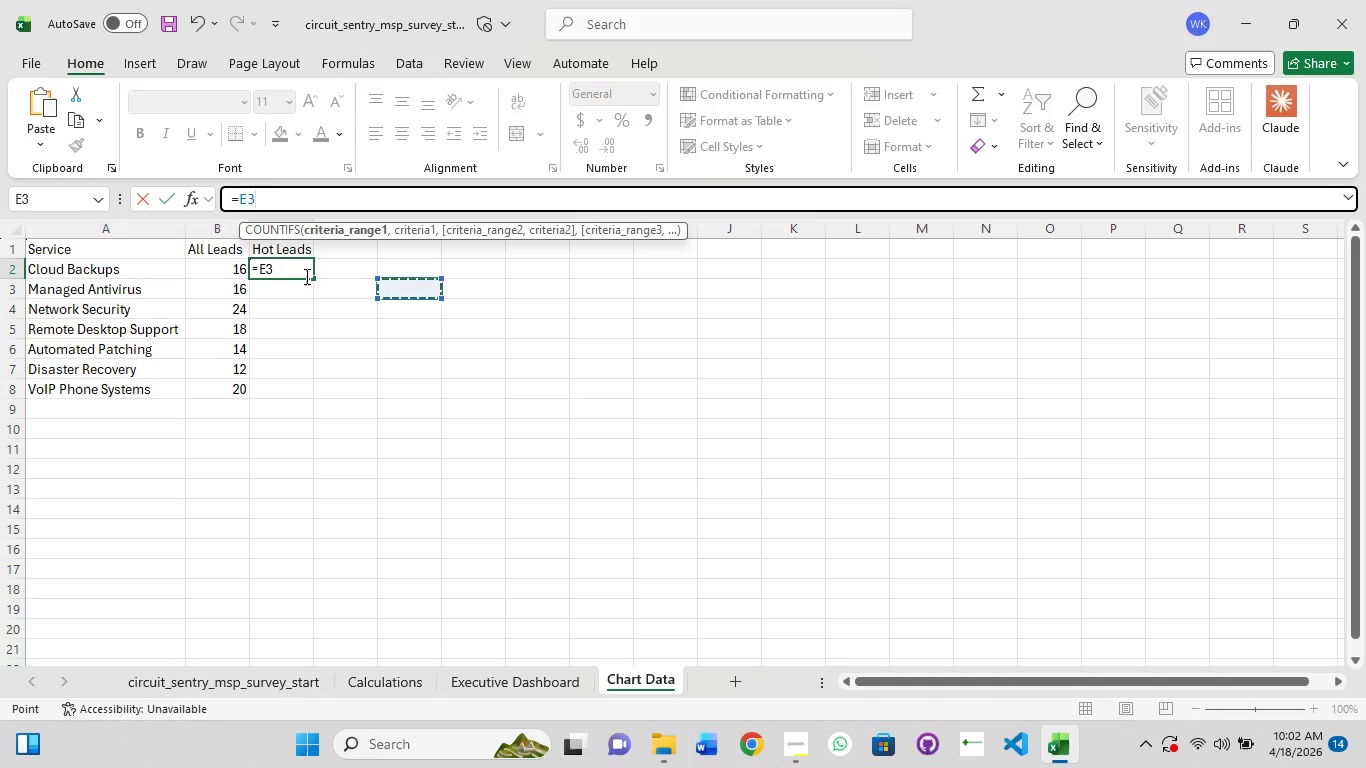 
key(Escape)
 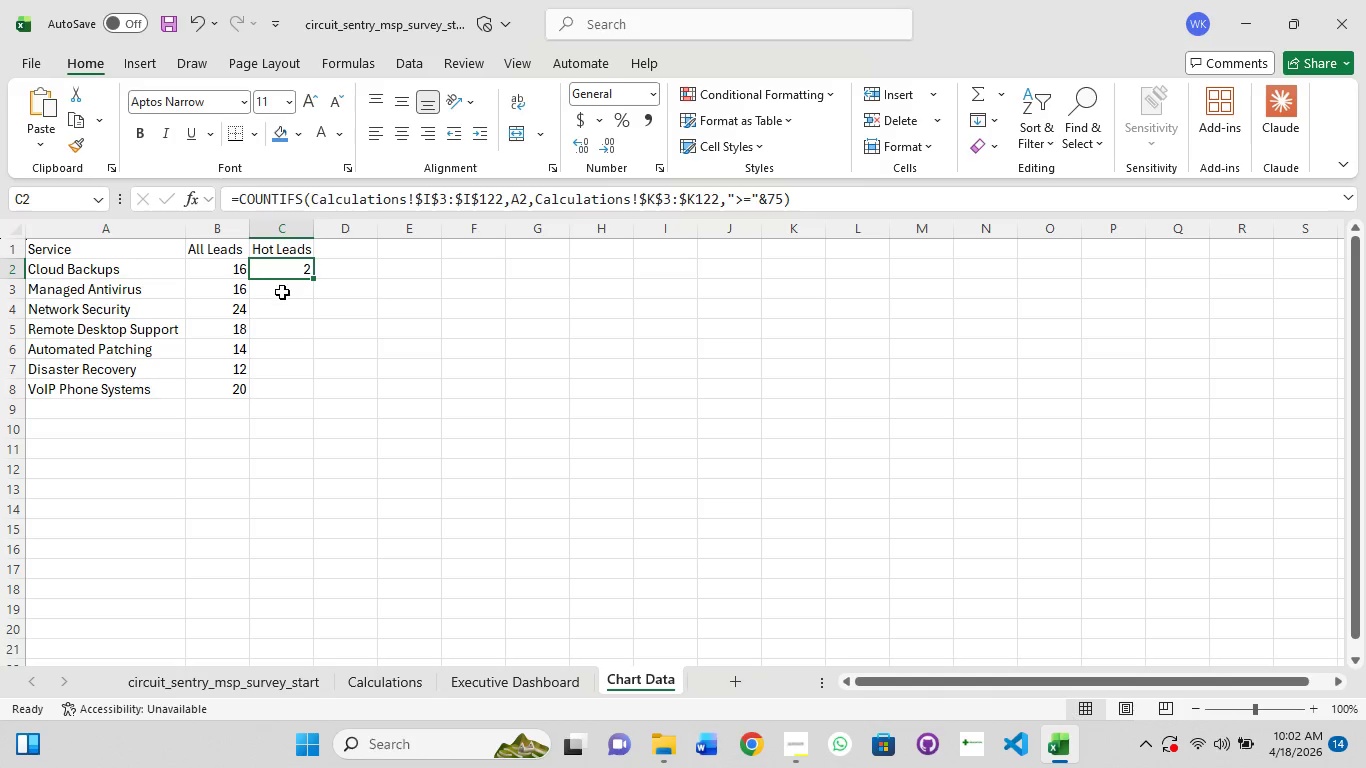 
double_click([282, 292])
 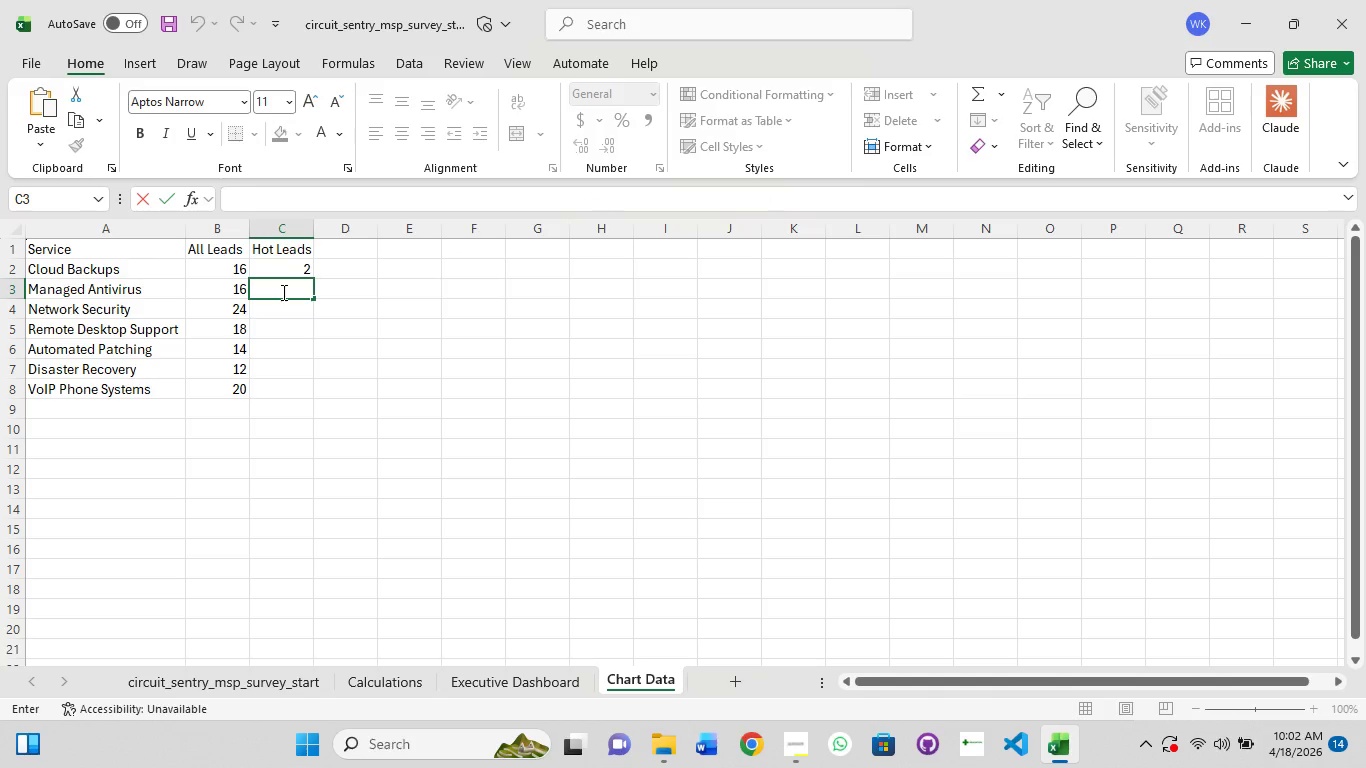 
key(Control+V)
 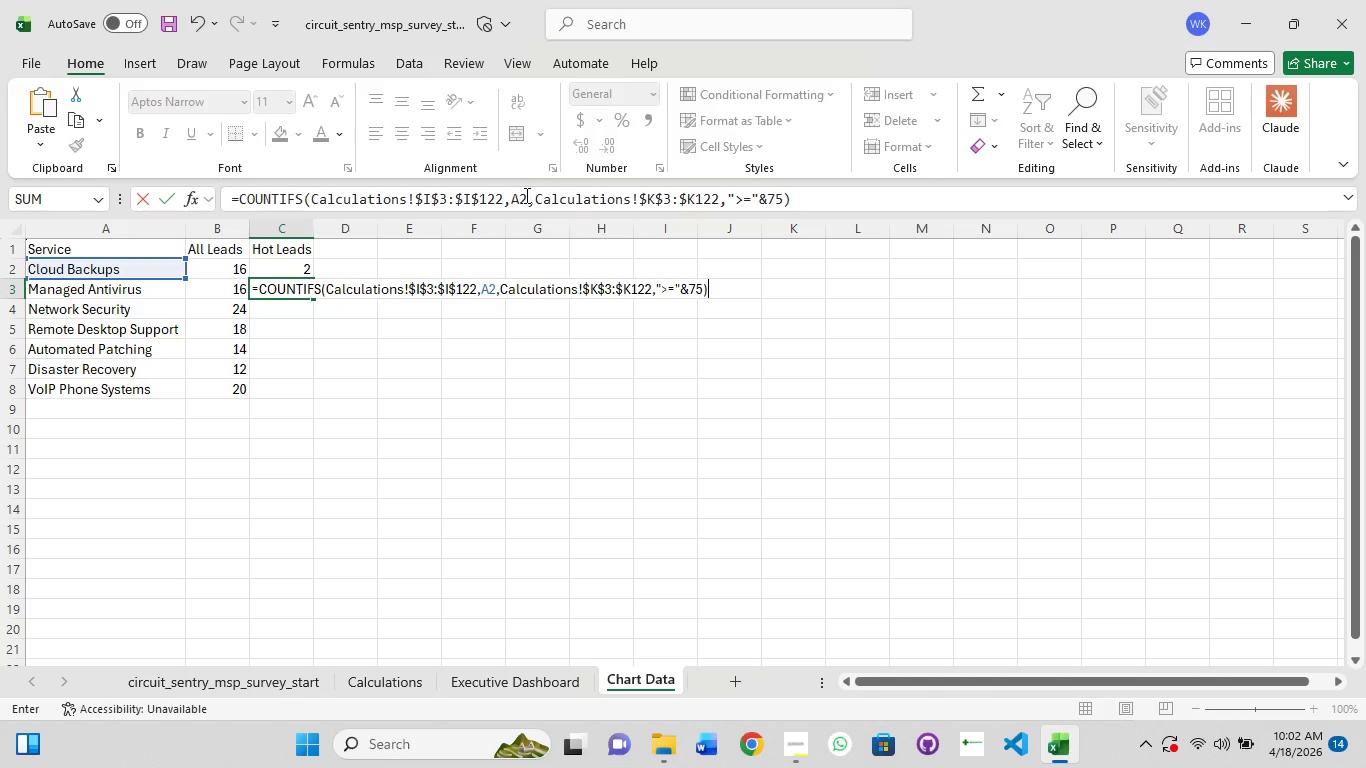 
left_click([528, 203])
 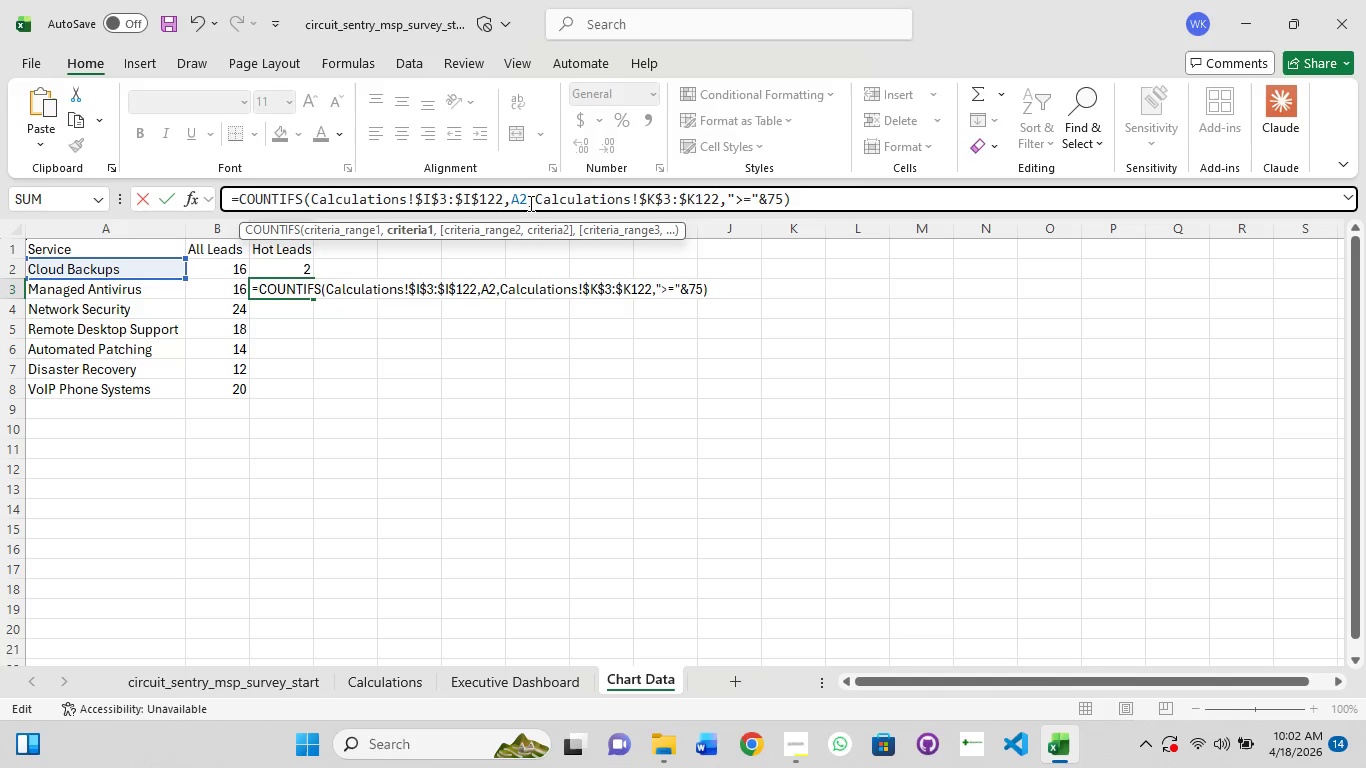 
key(Backspace)
 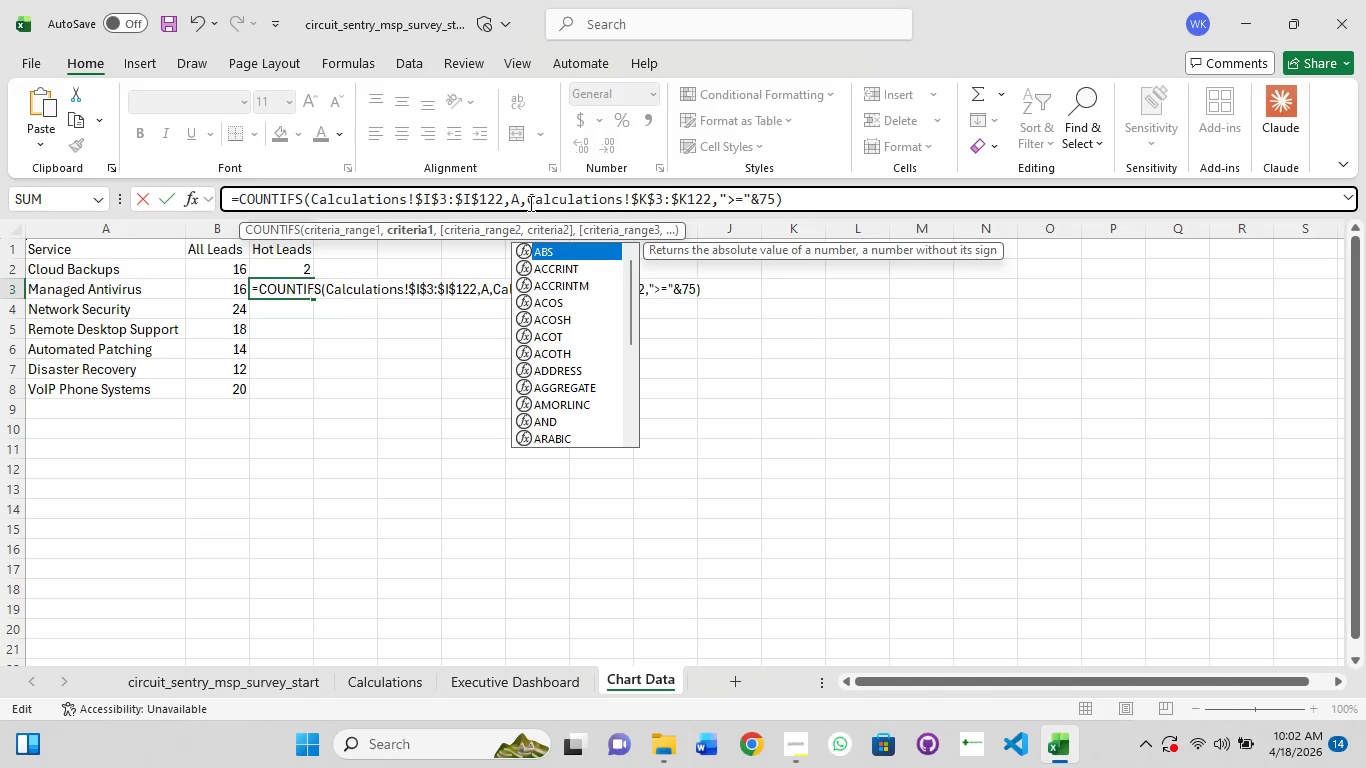 
key(3)
 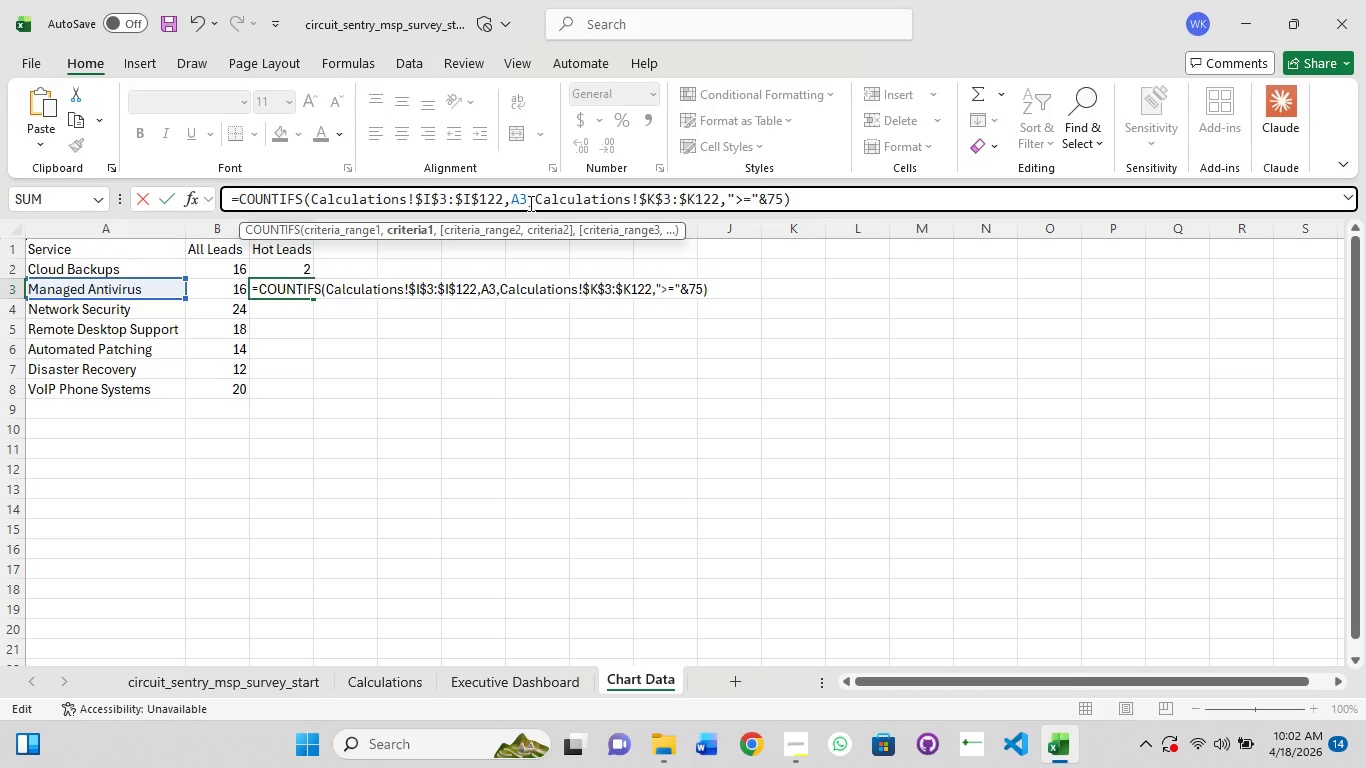 
key(Enter)
 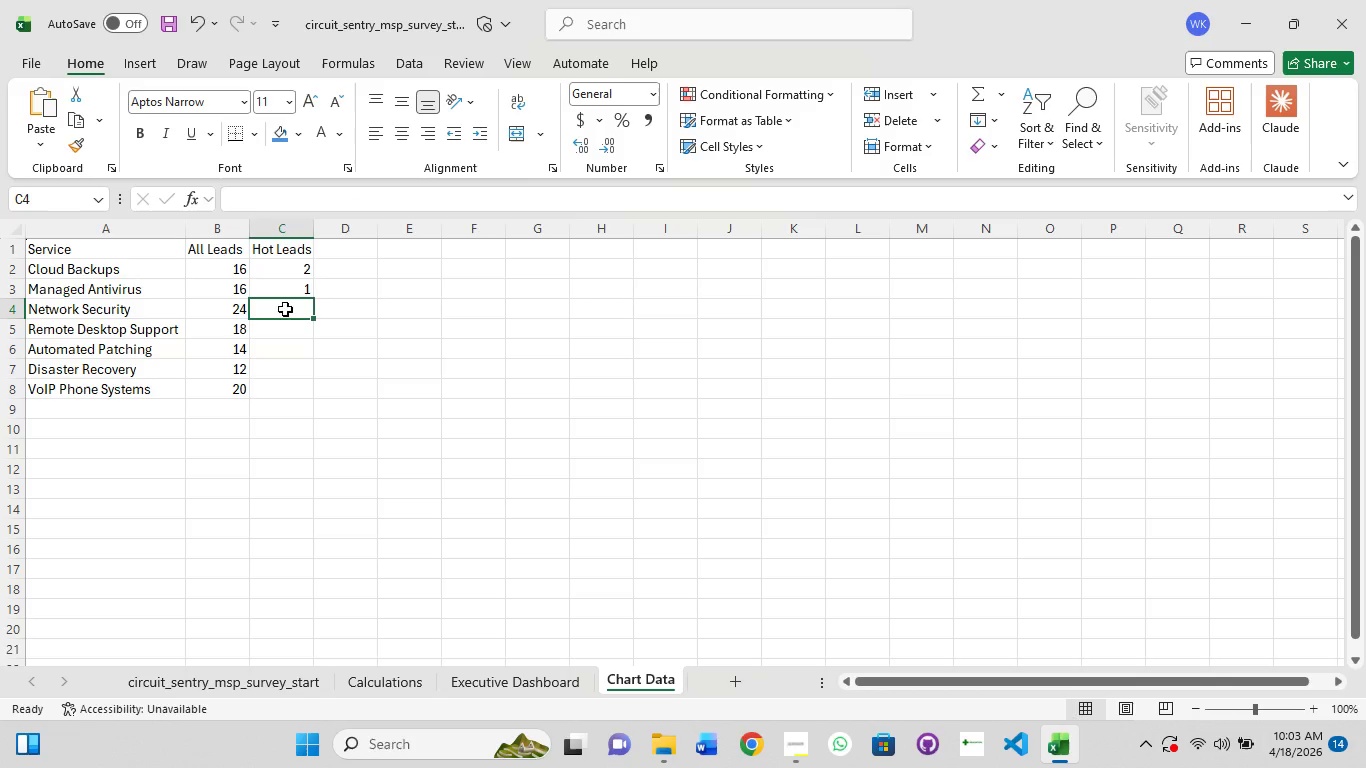 
left_click([292, 290])
 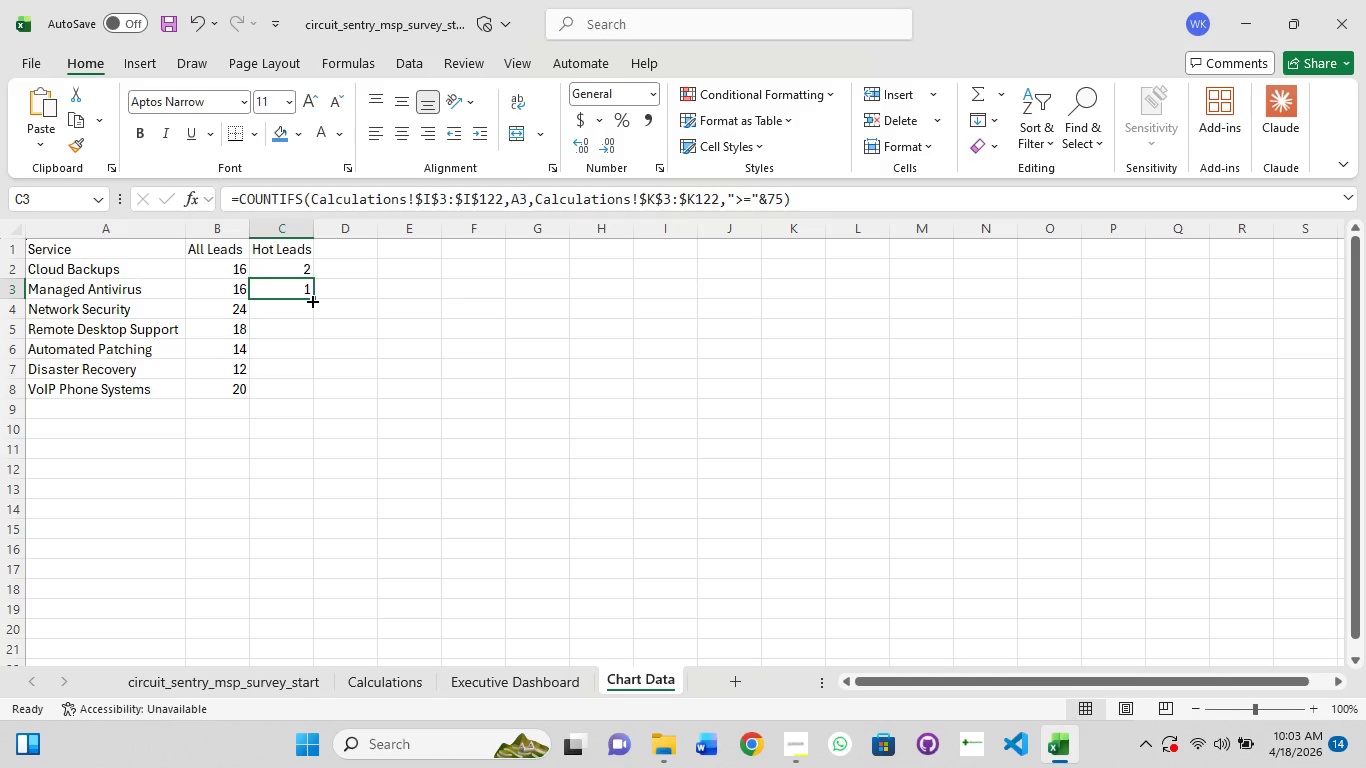 
left_click_drag(start_coordinate=[313, 300], to_coordinate=[306, 332])
 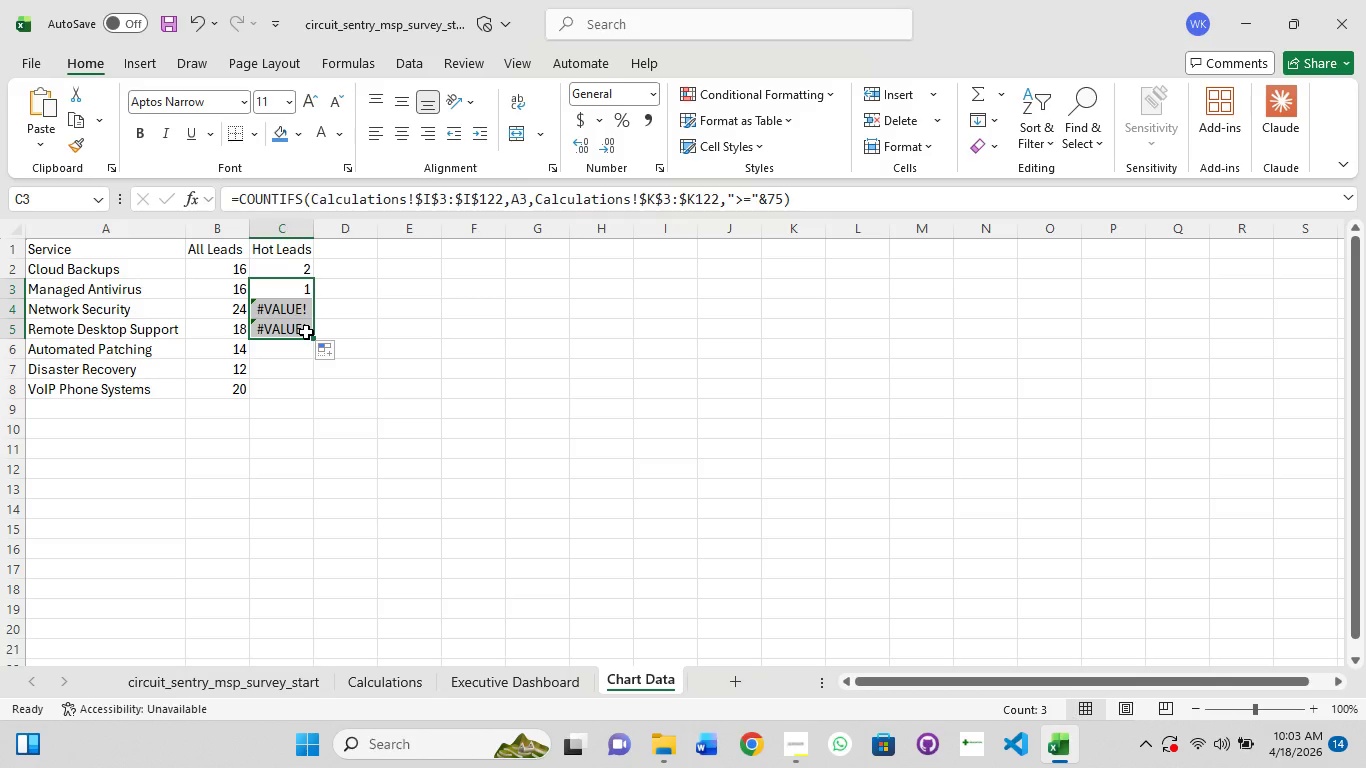 
key(Control+Z)
 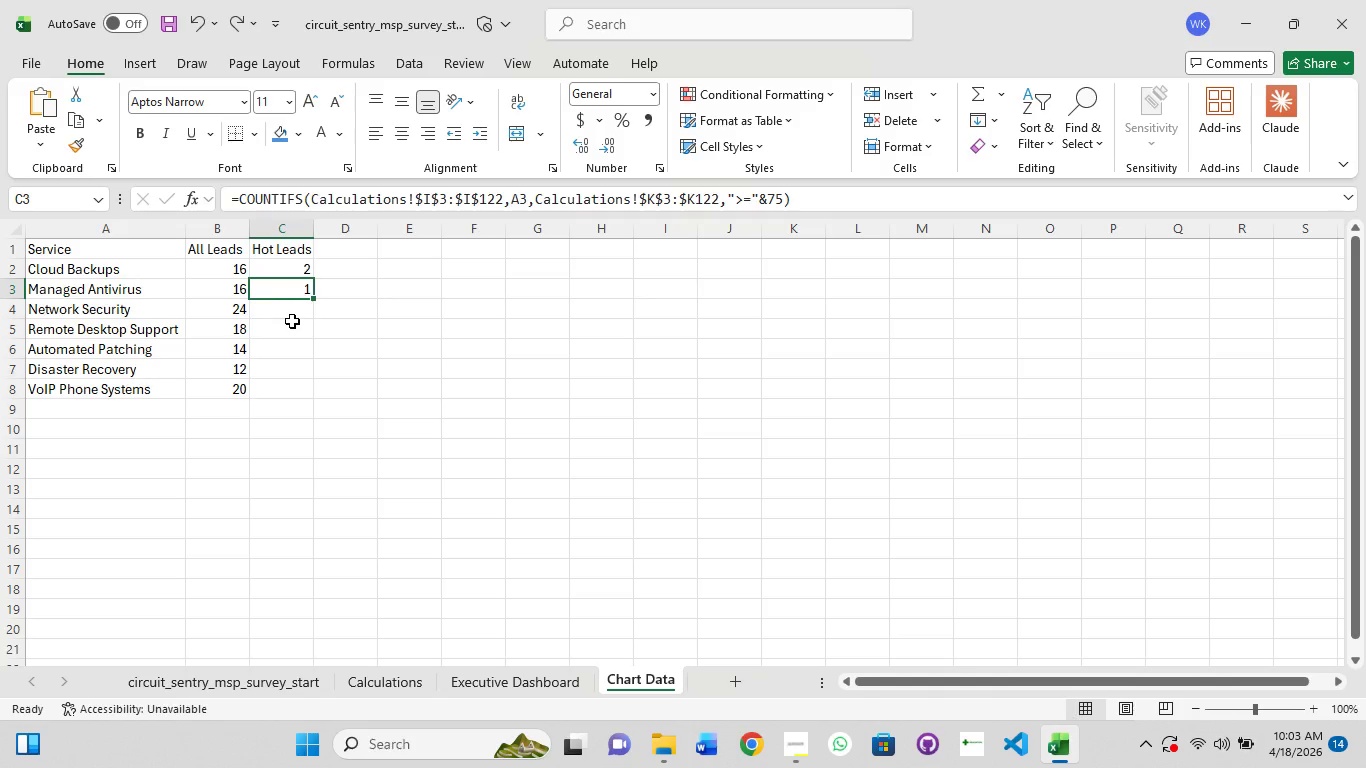 
left_click([286, 305])
 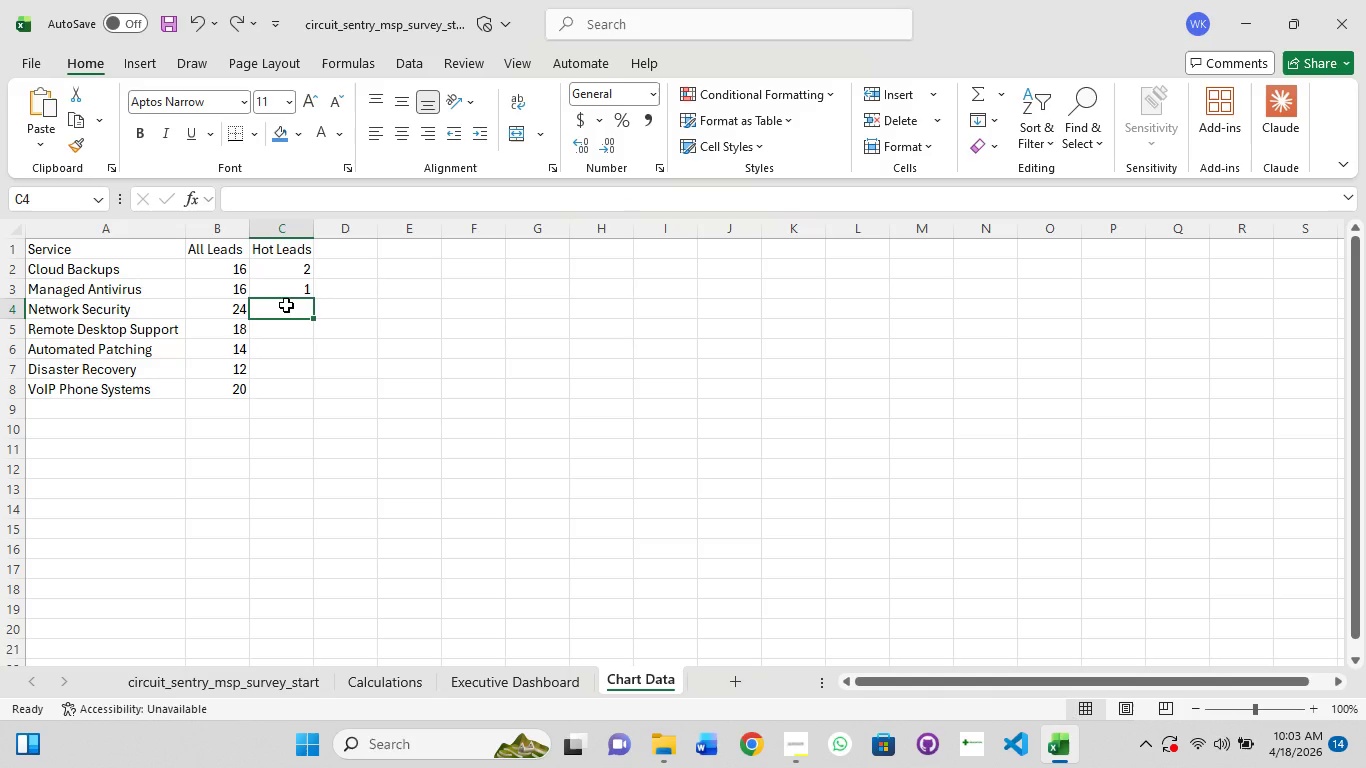 
left_click([286, 305])
 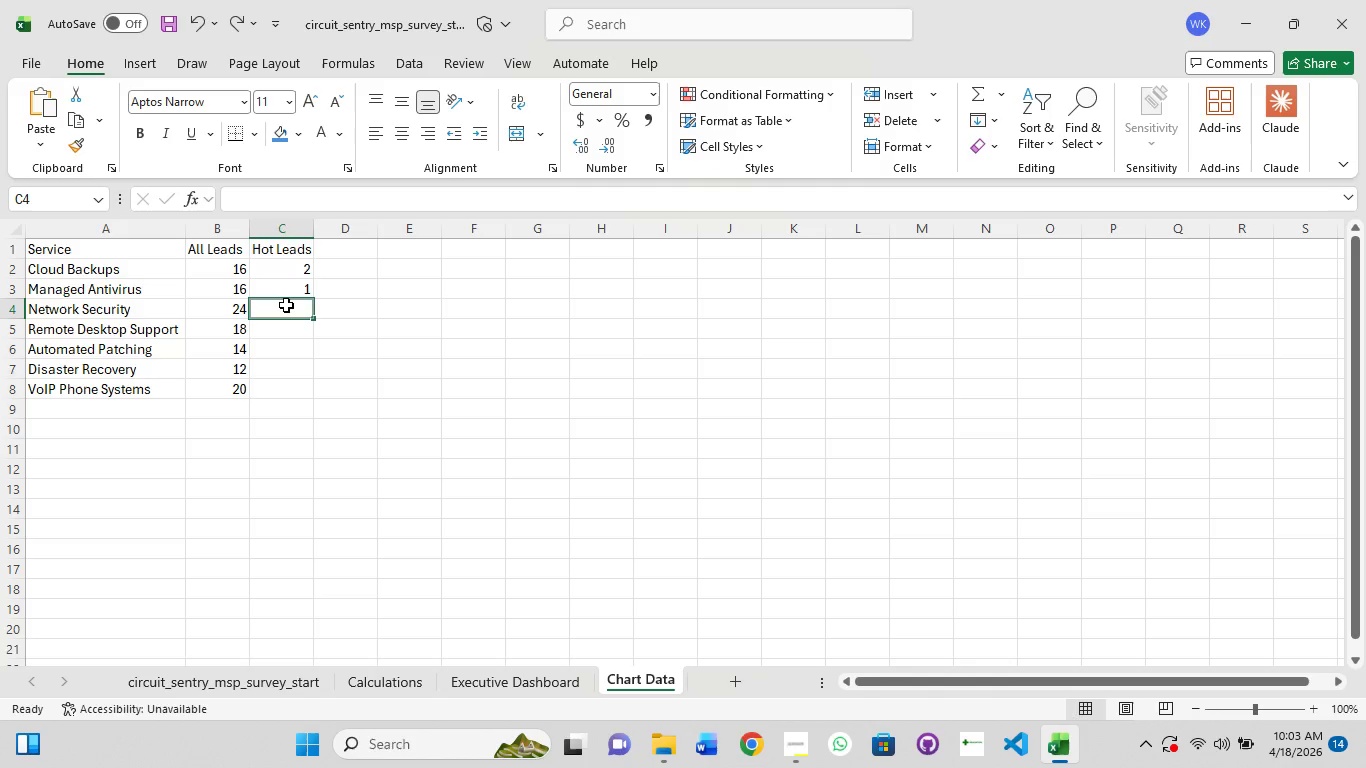 
key(Control+V)
 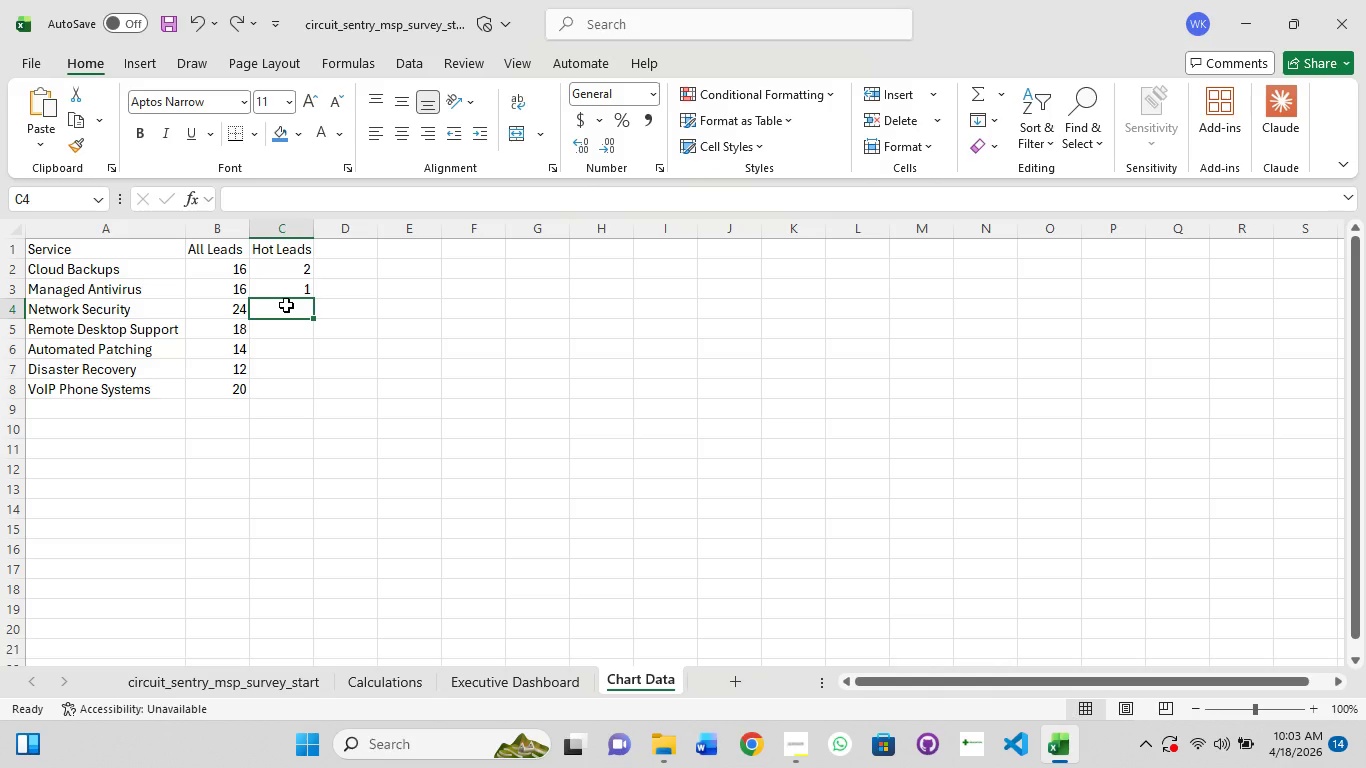 
left_click([286, 305])
 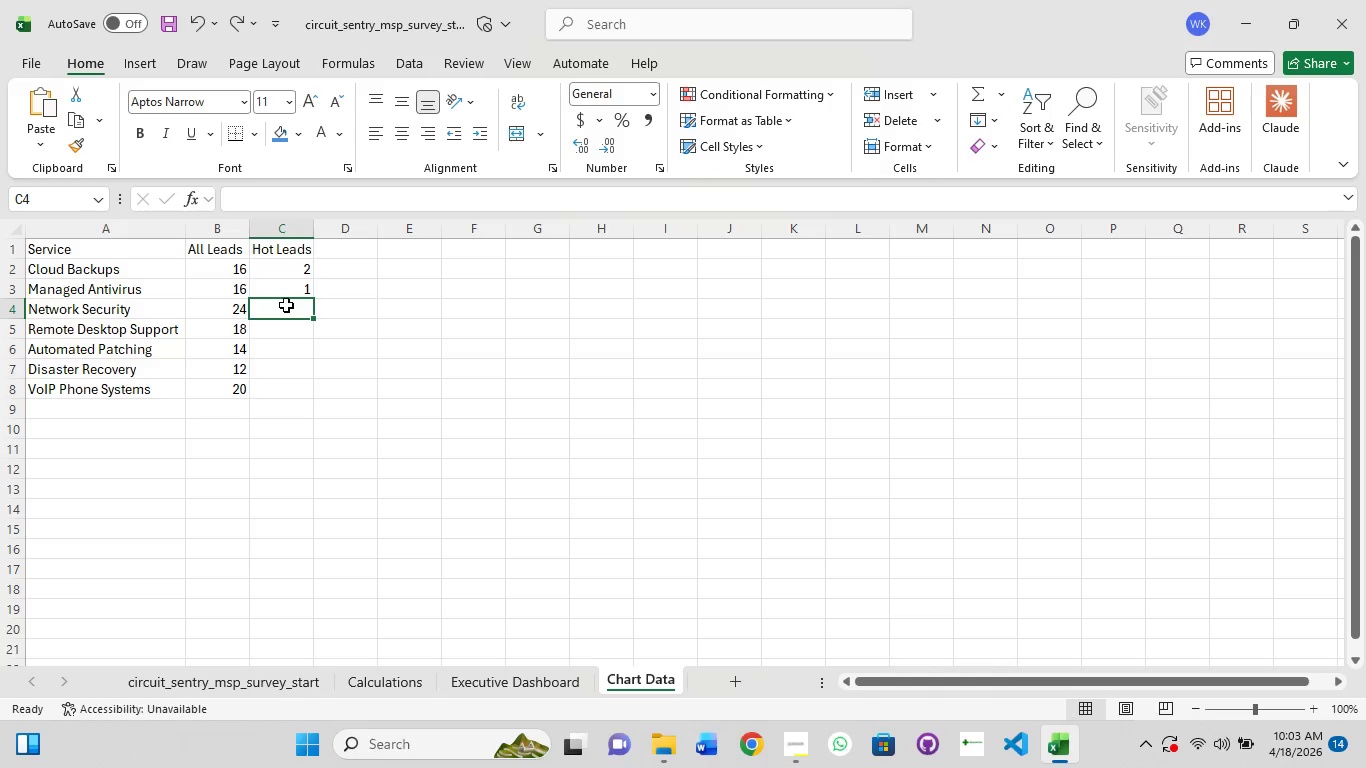 
left_click([286, 305])
 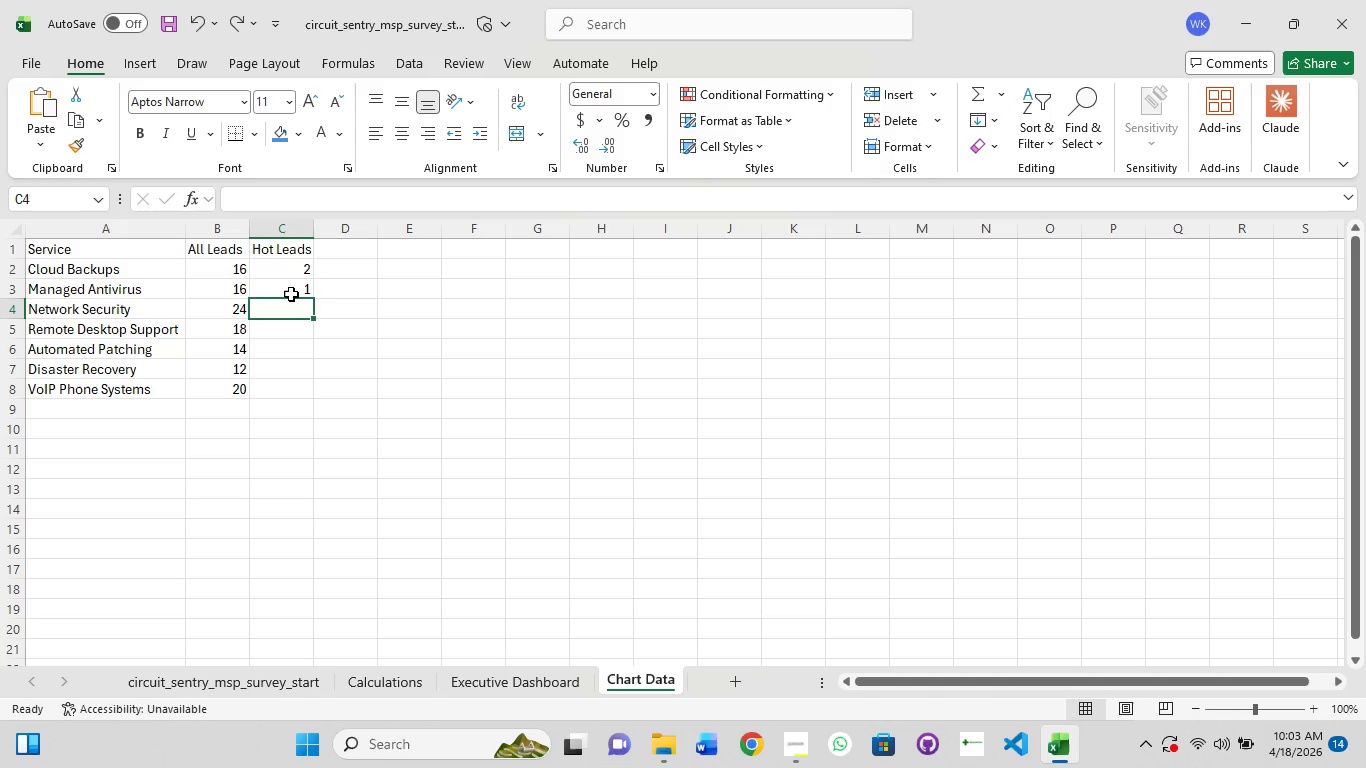 
left_click([291, 294])
 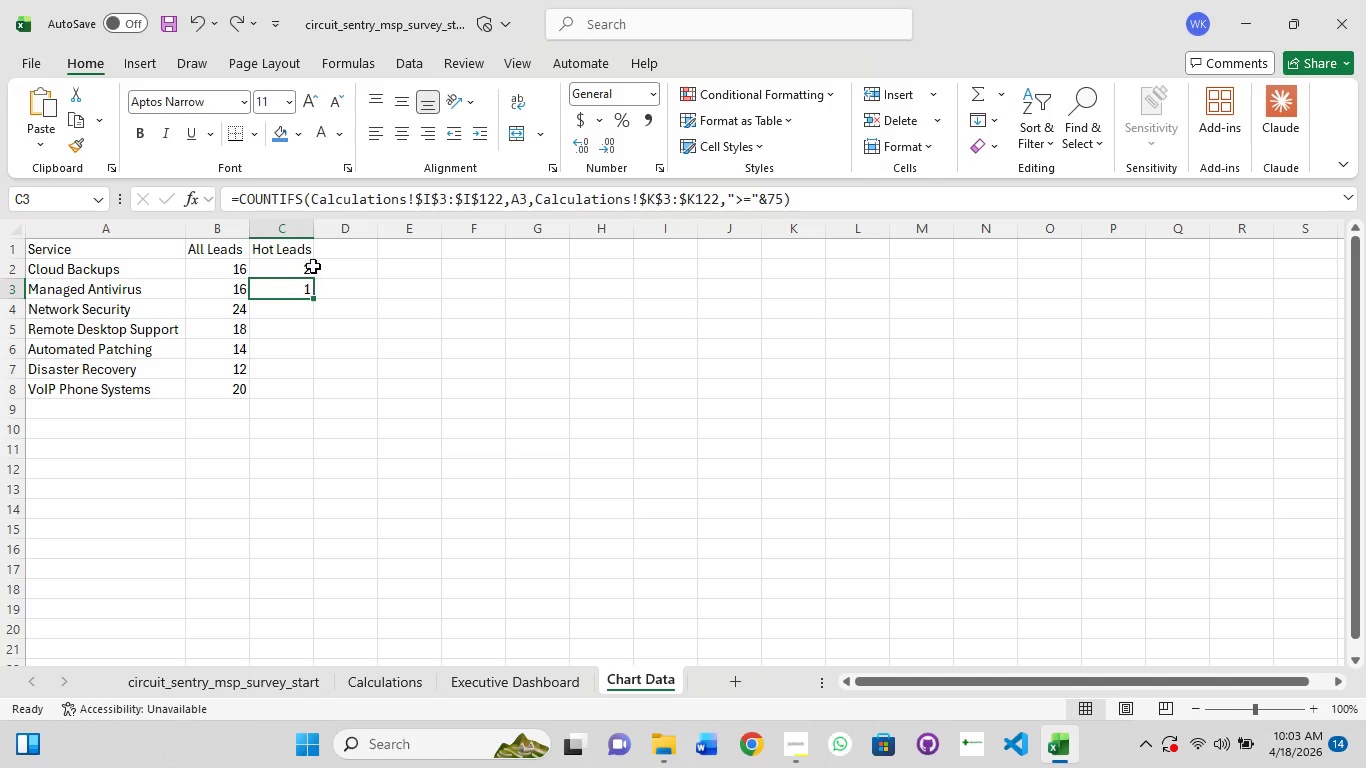 
left_click([341, 197])
 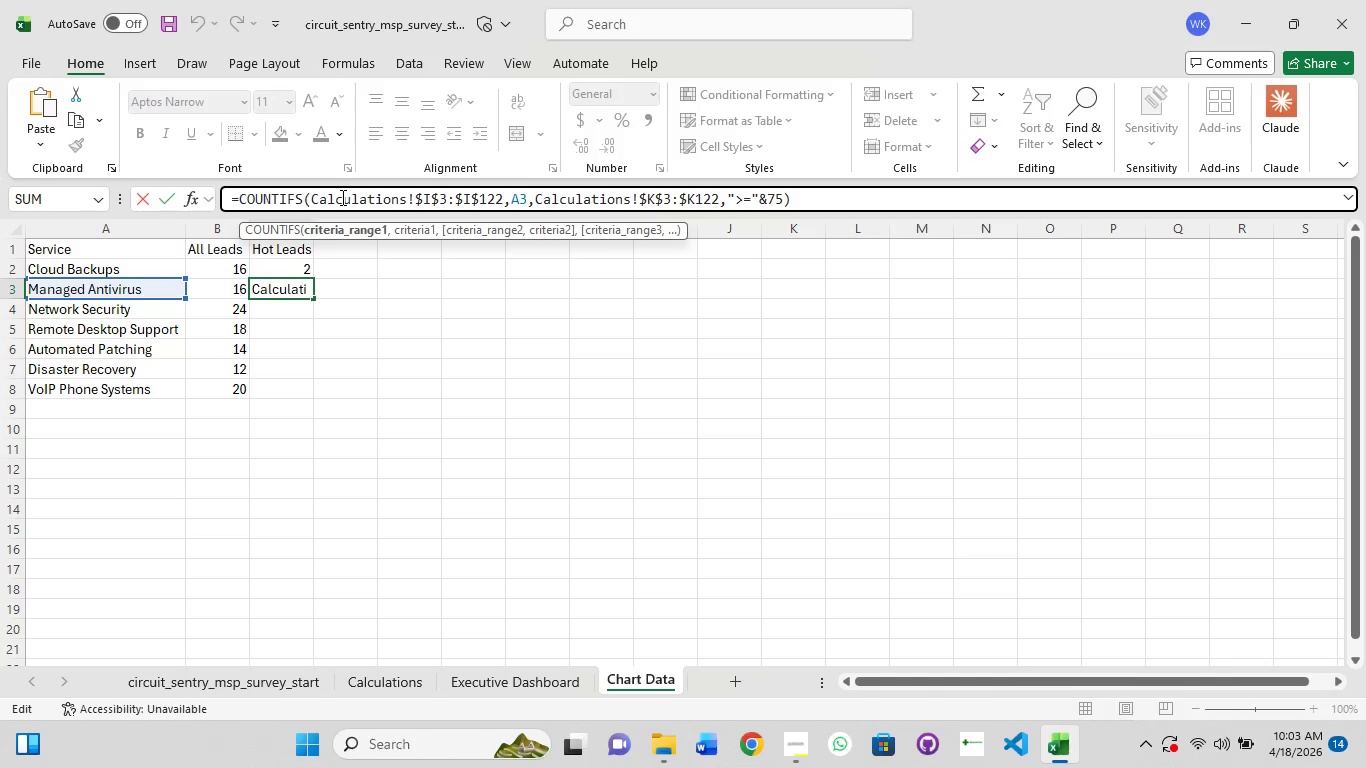 
key(Control+A)
 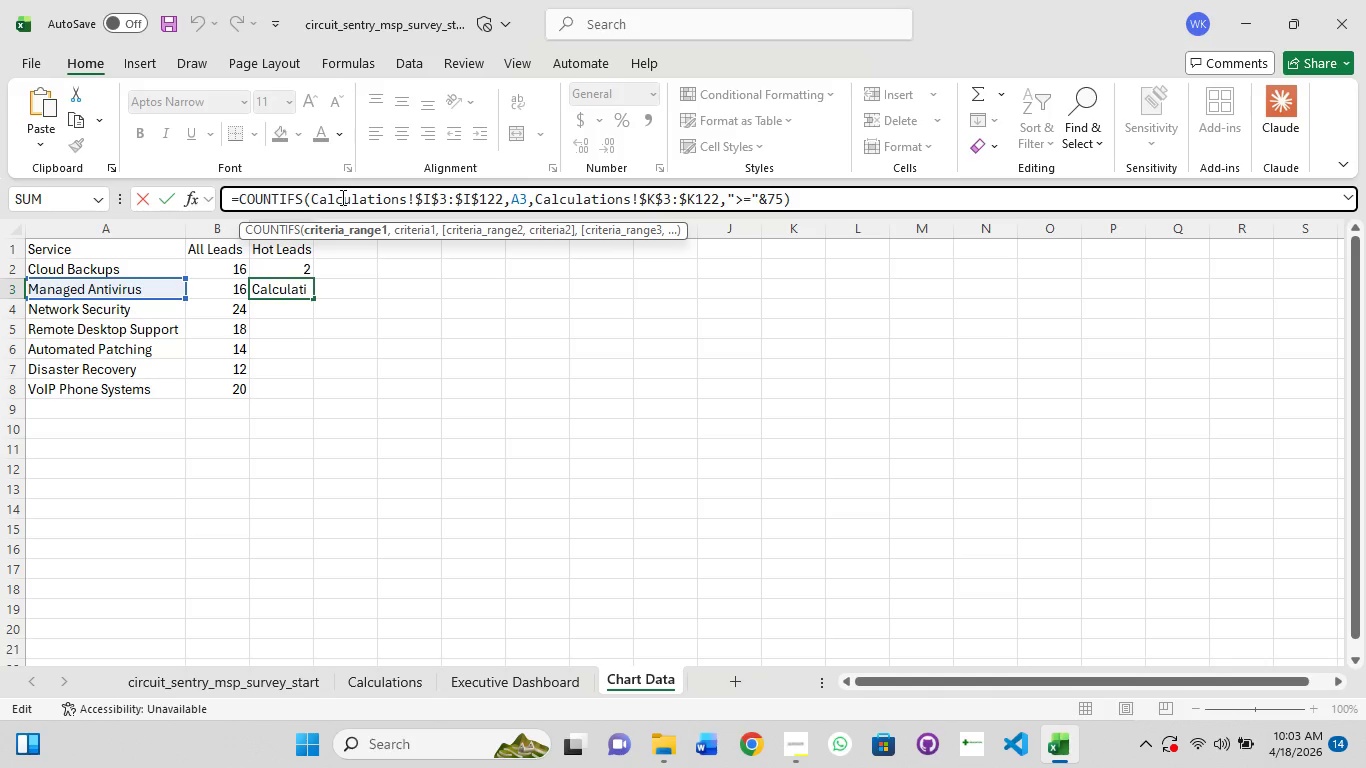 
left_click([341, 197])
 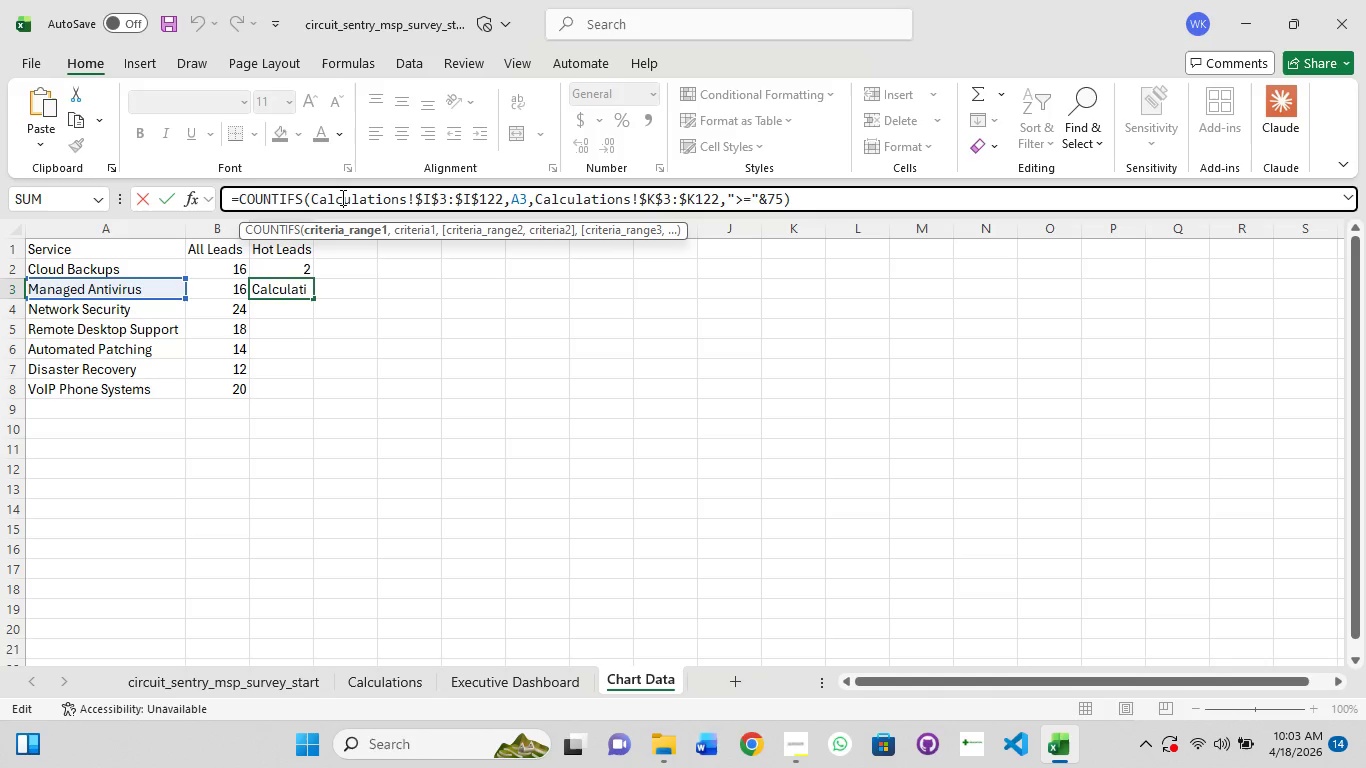 
key(Control+A)
 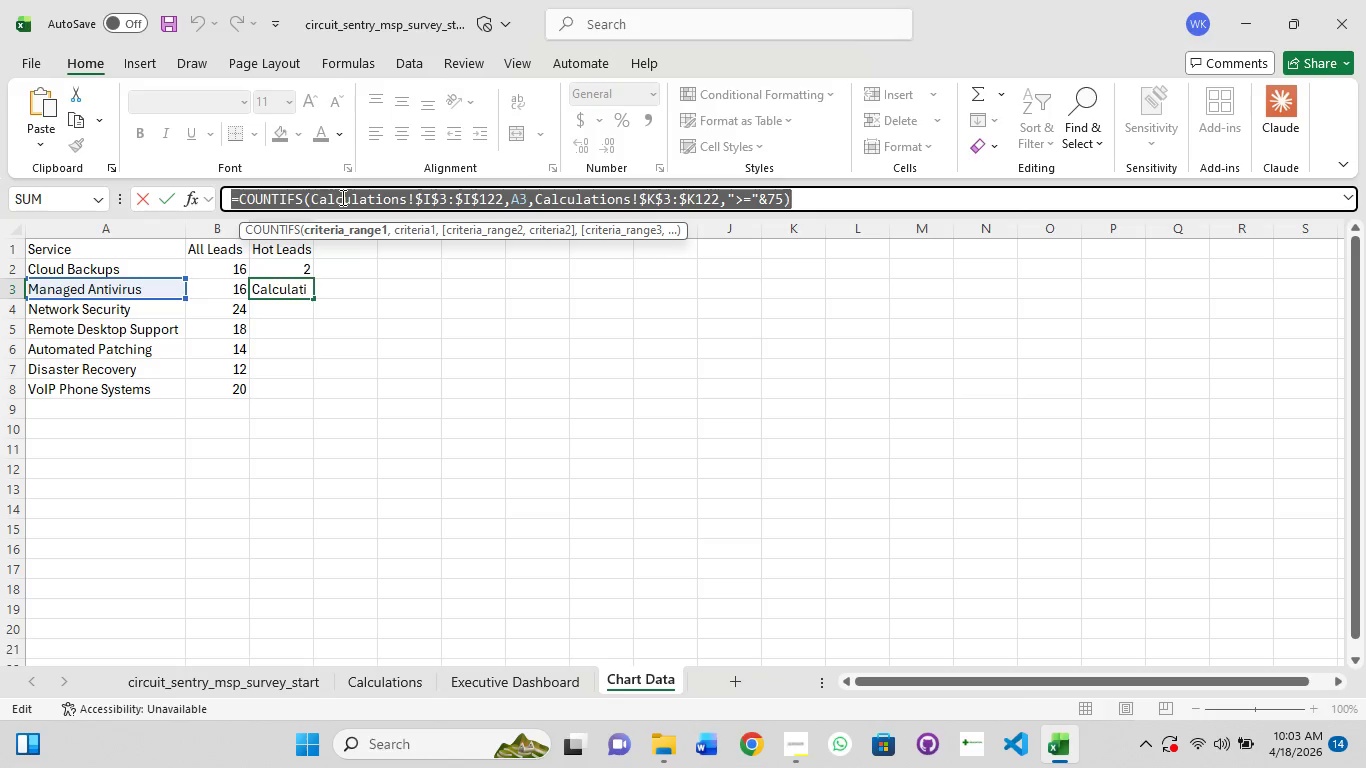 
key(Control+C)
 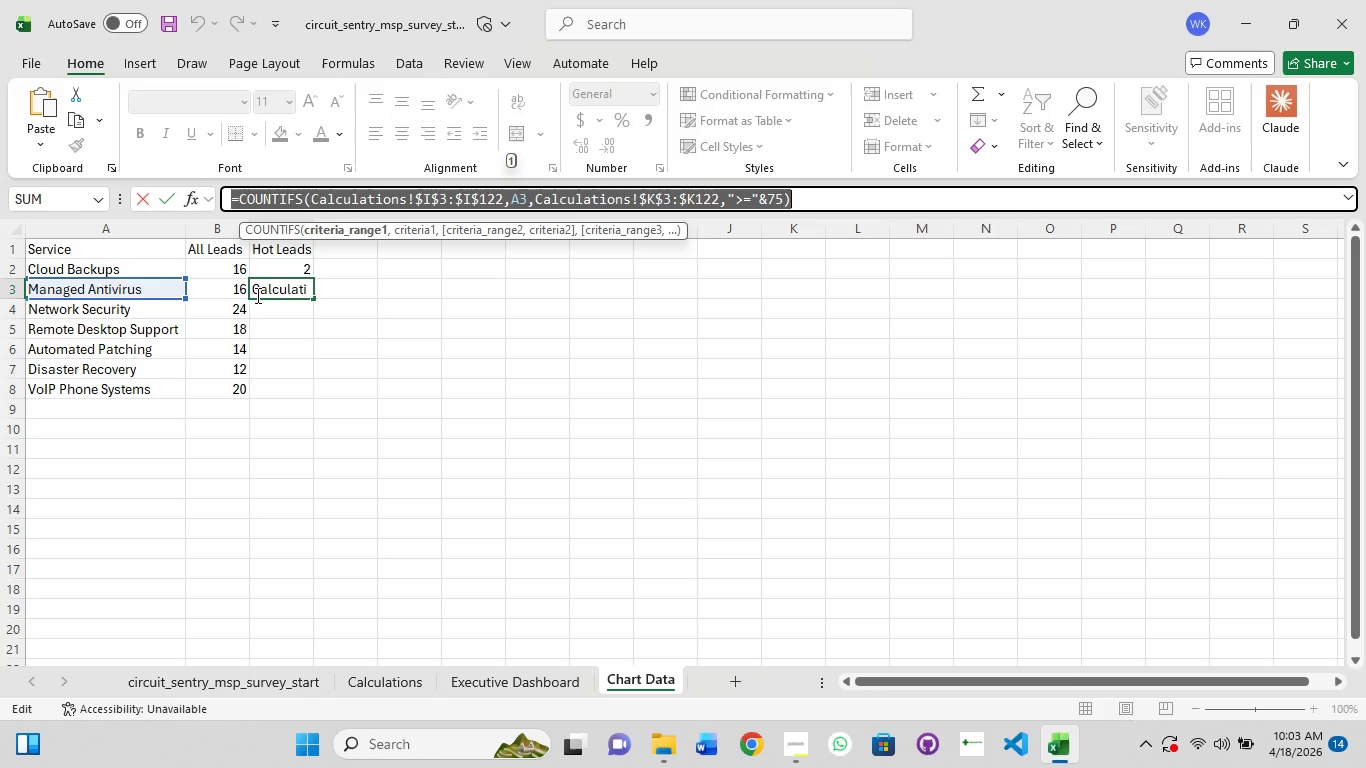 
key(Escape)
 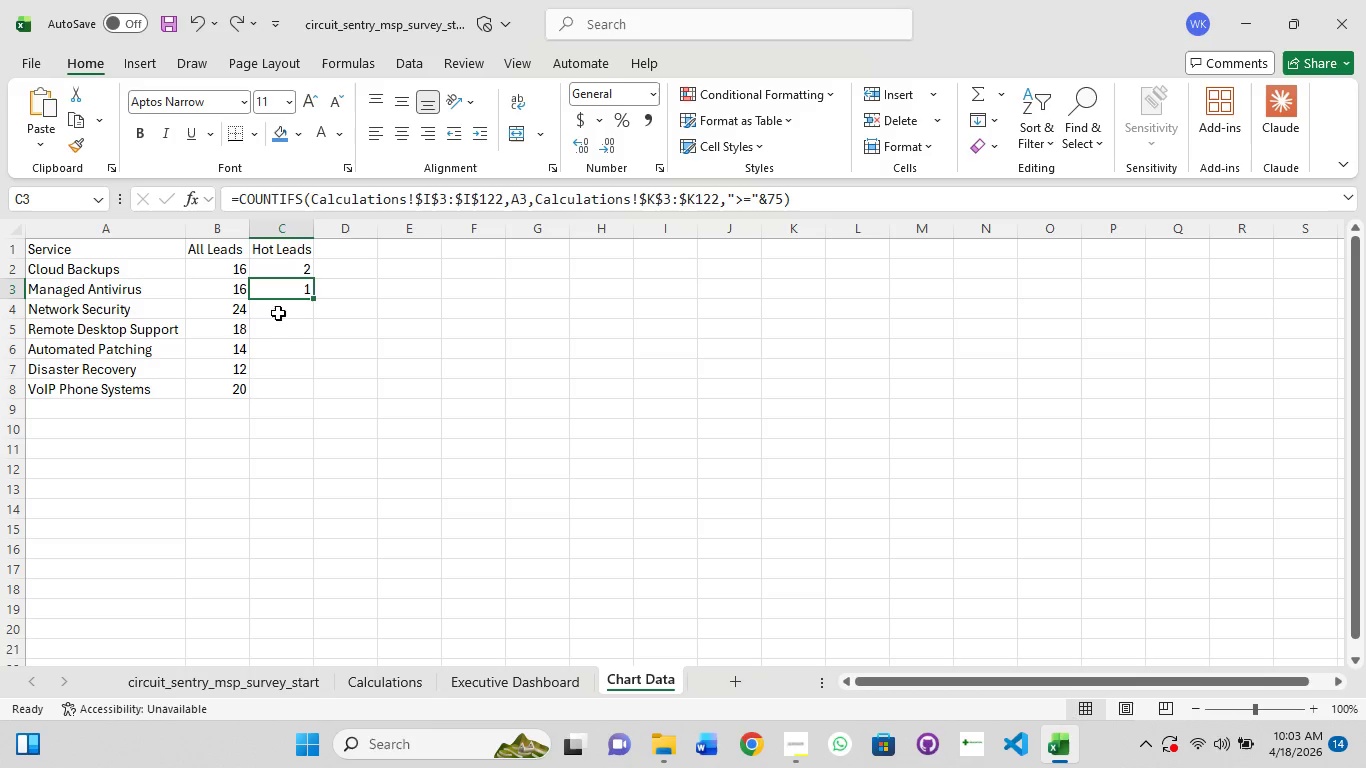 
left_click([294, 316])
 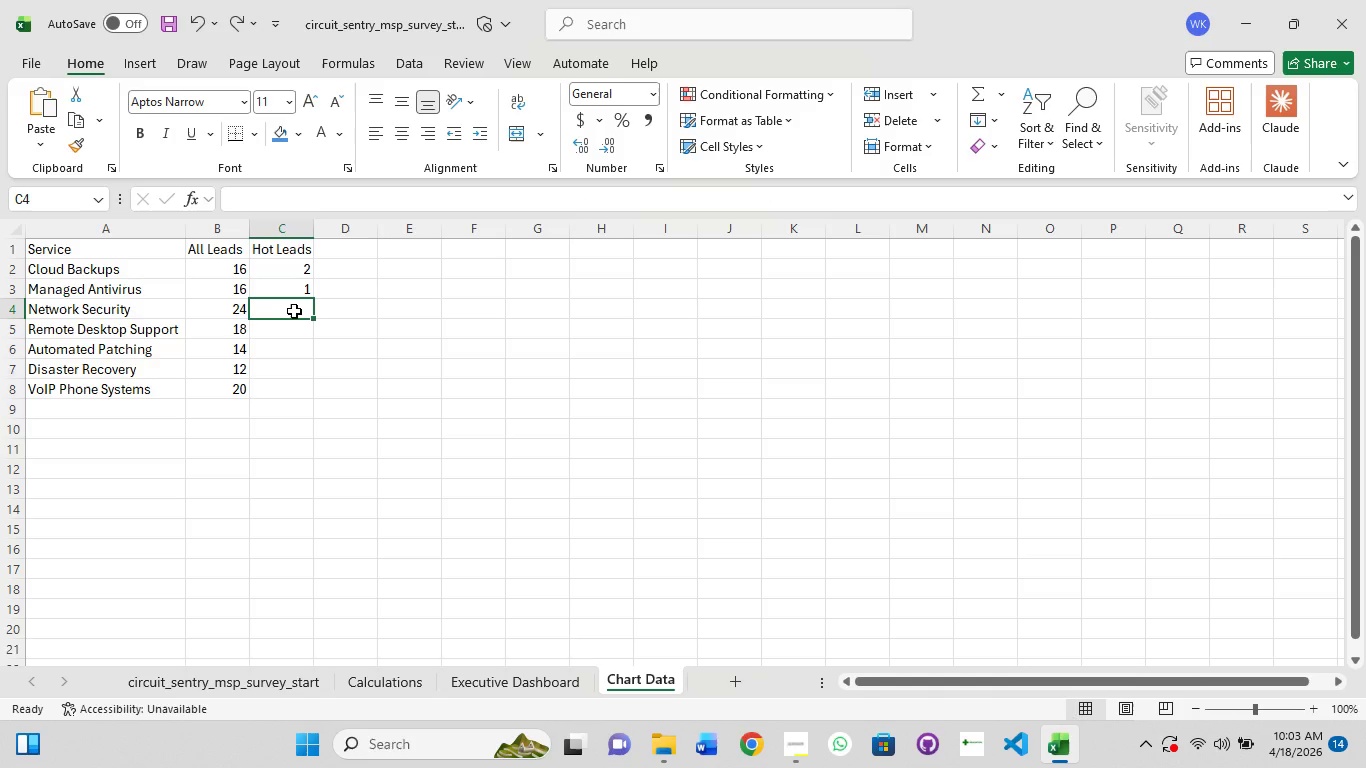 
key(Control+V)
 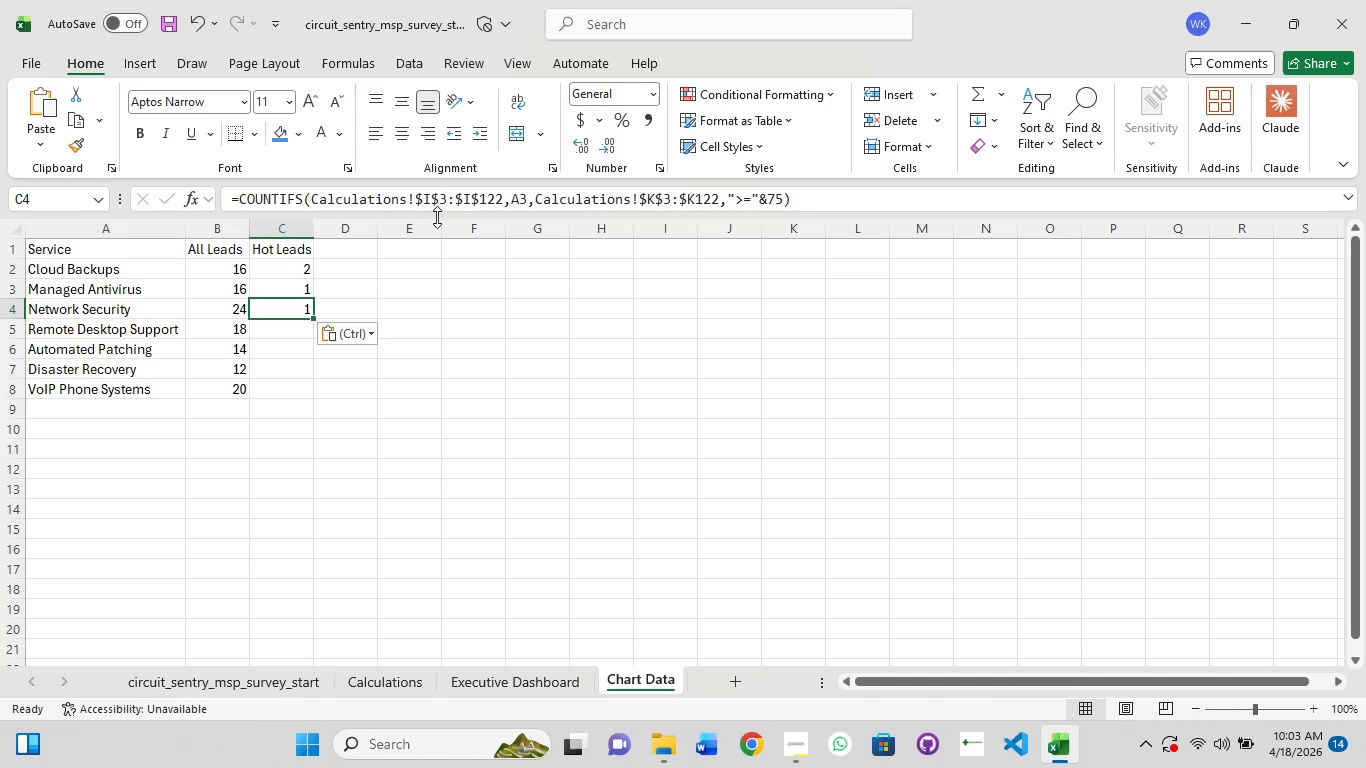 
wait(7.44)
 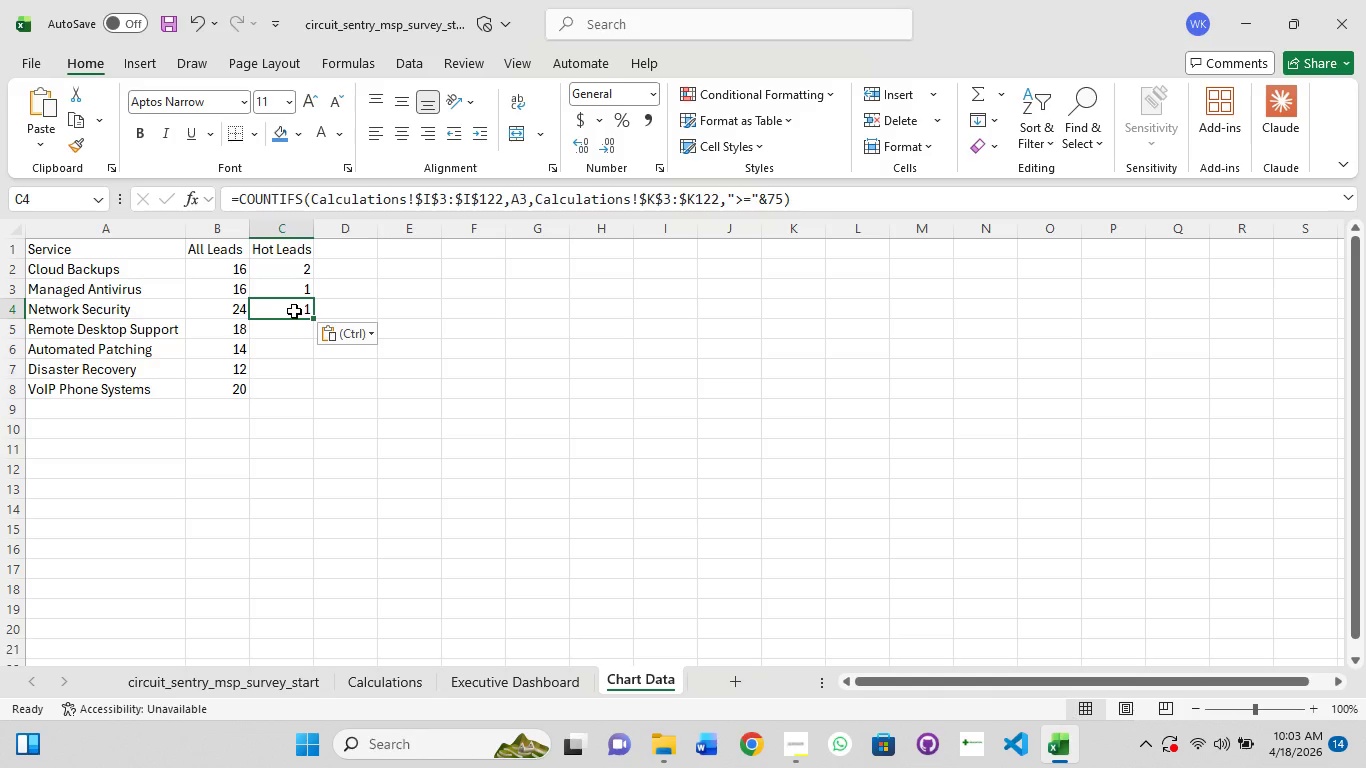 
left_click([525, 195])
 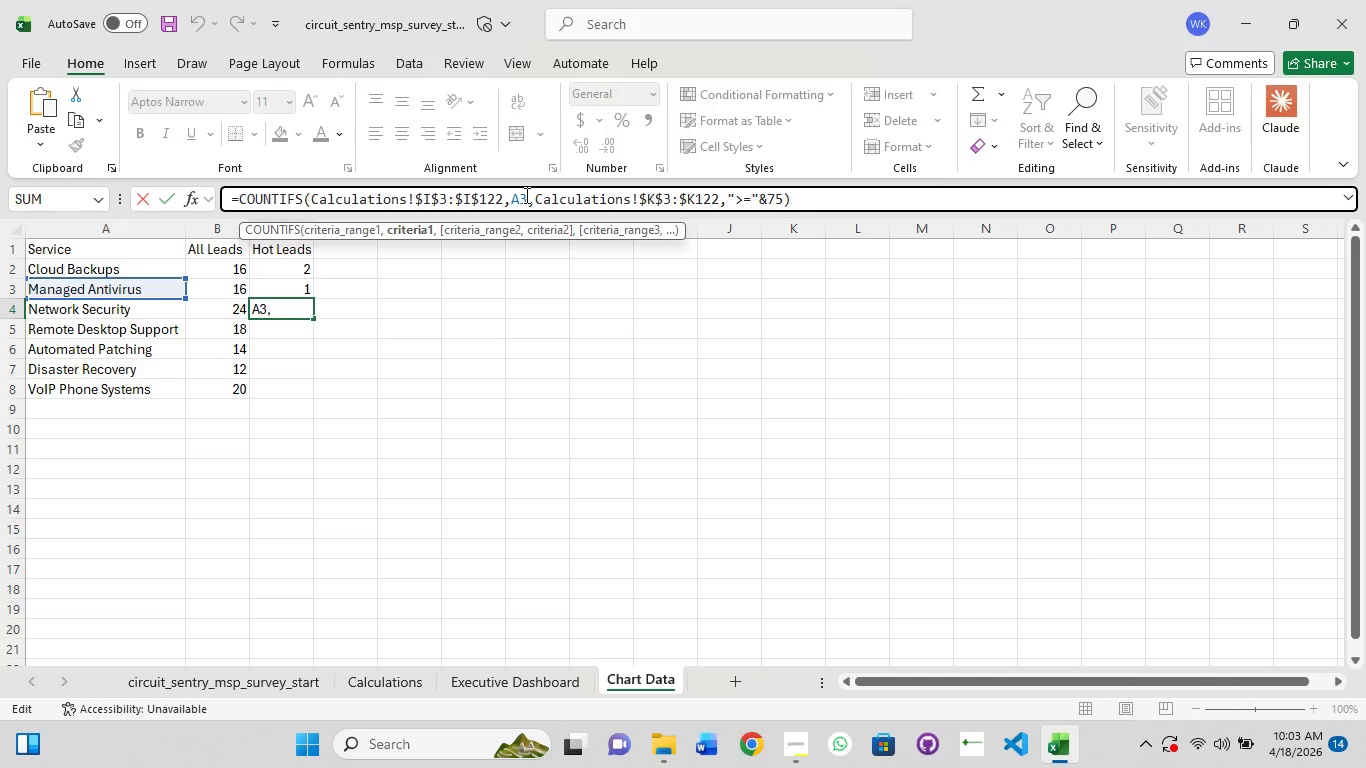 
key(Backspace)
 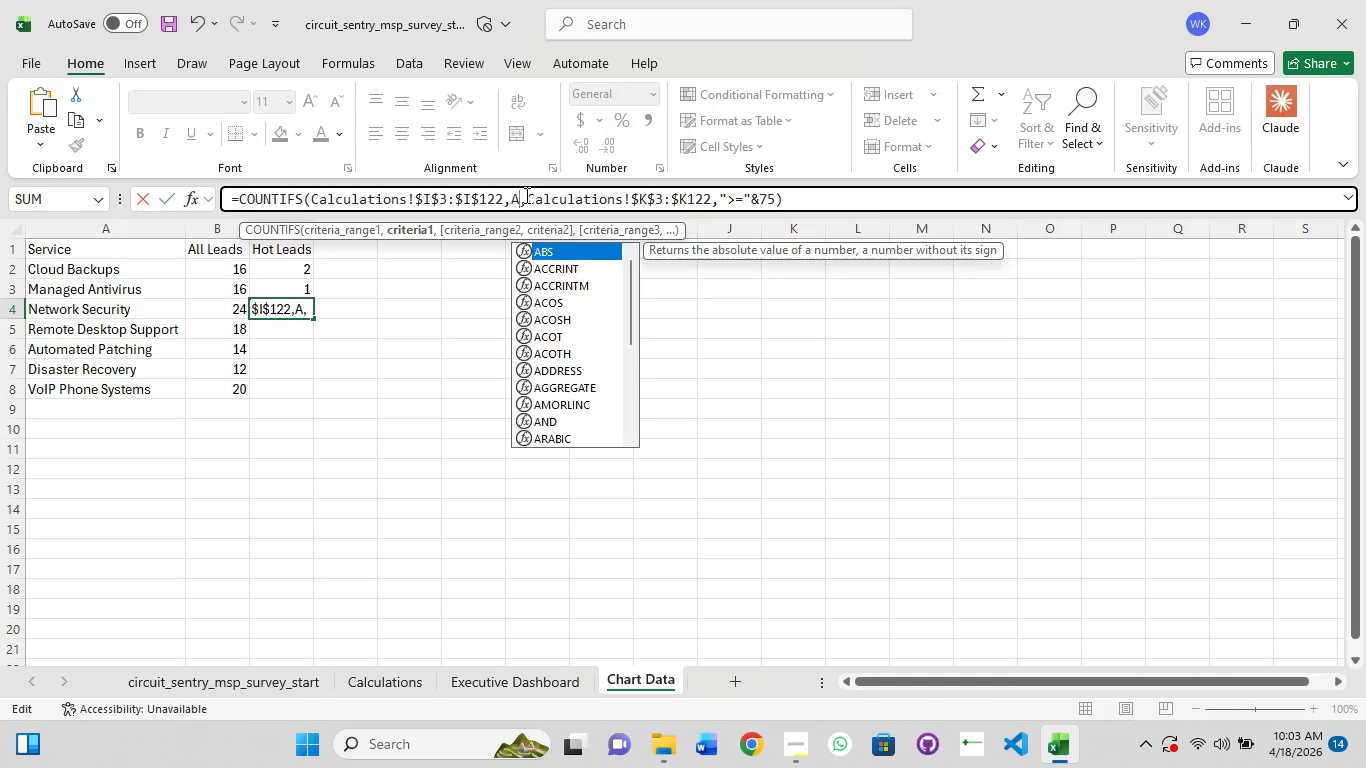 
key(4)
 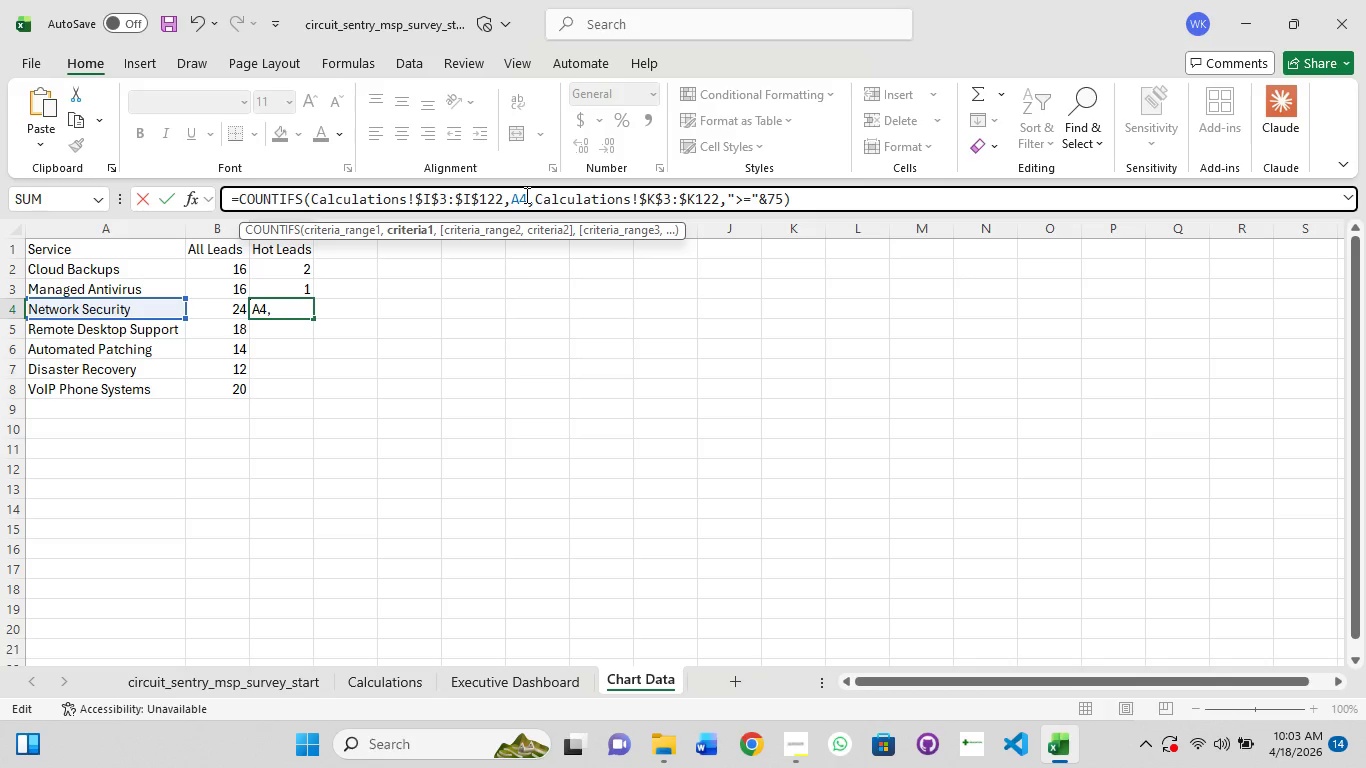 
key(Enter)
 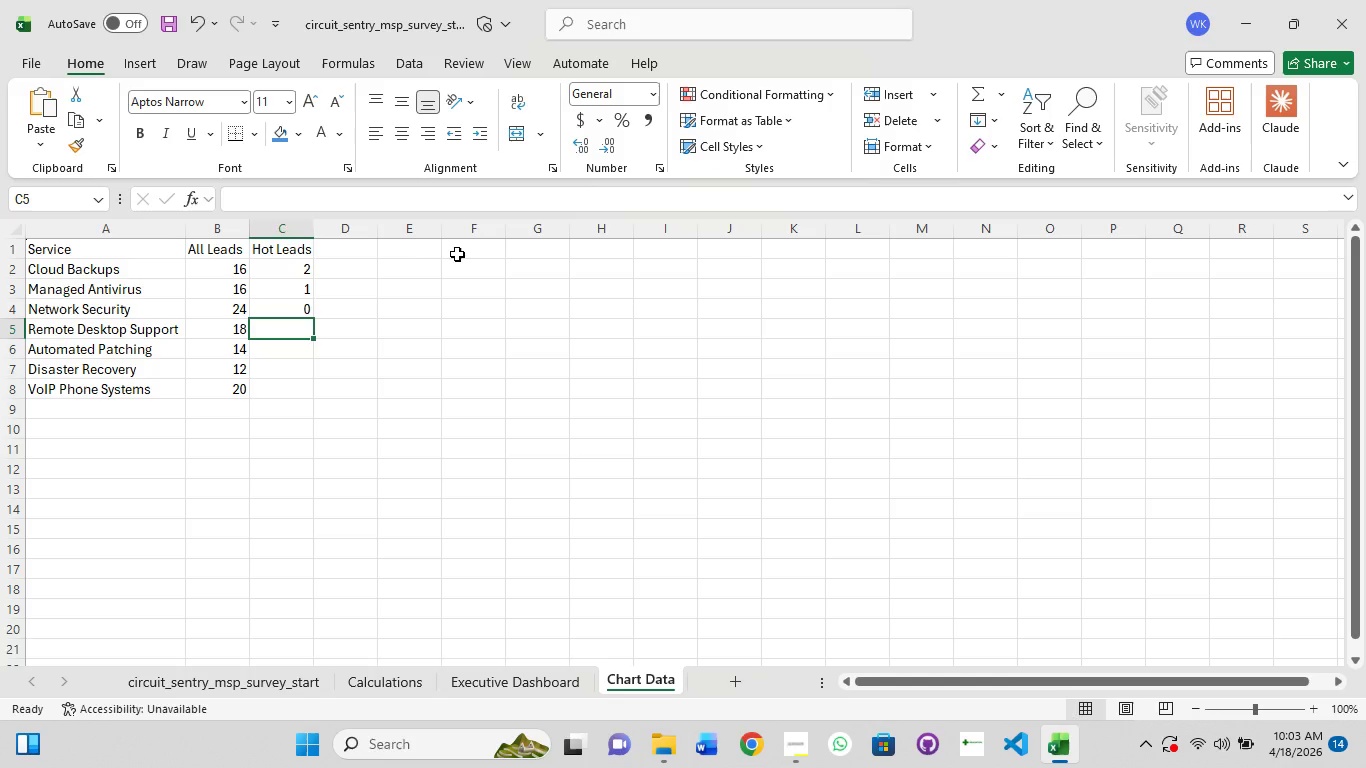 
wait(5.38)
 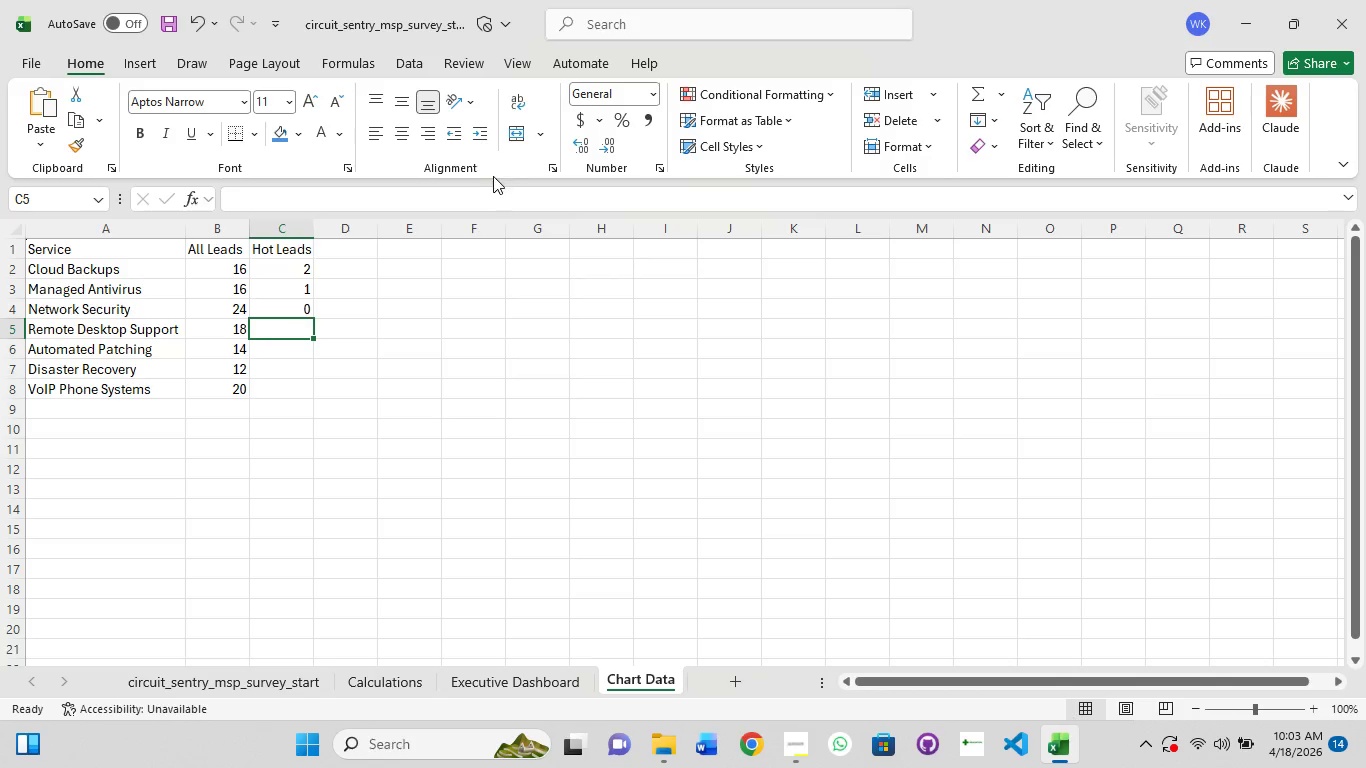 
left_click([274, 307])
 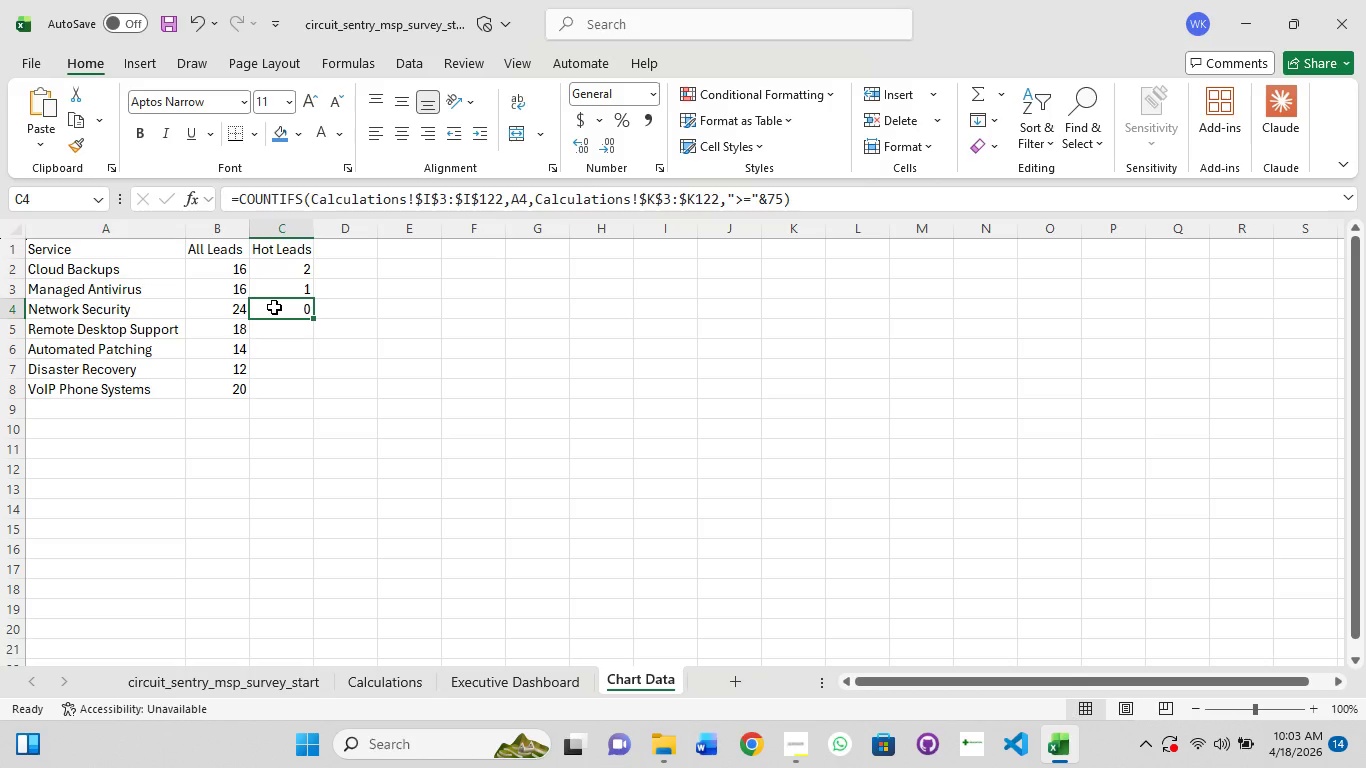 
key(Control+A)
 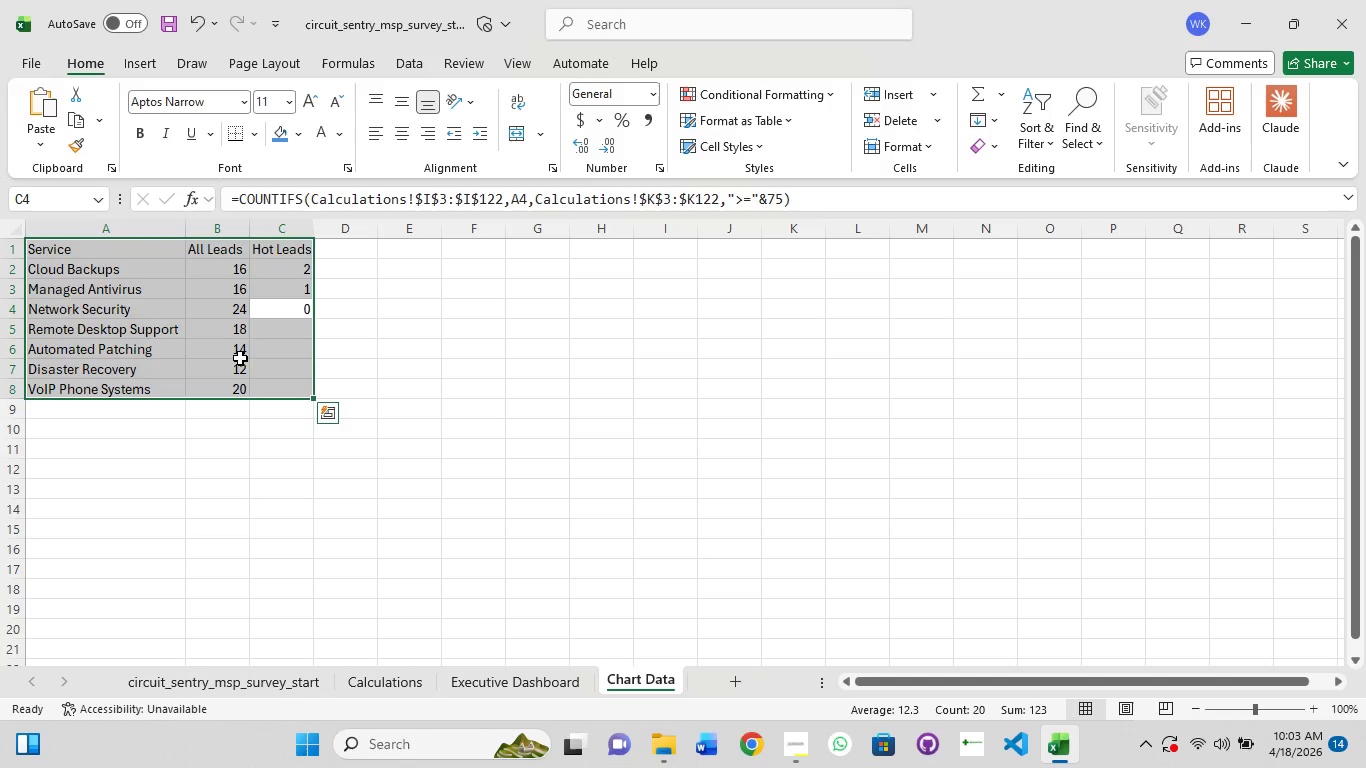 
left_click([248, 351])
 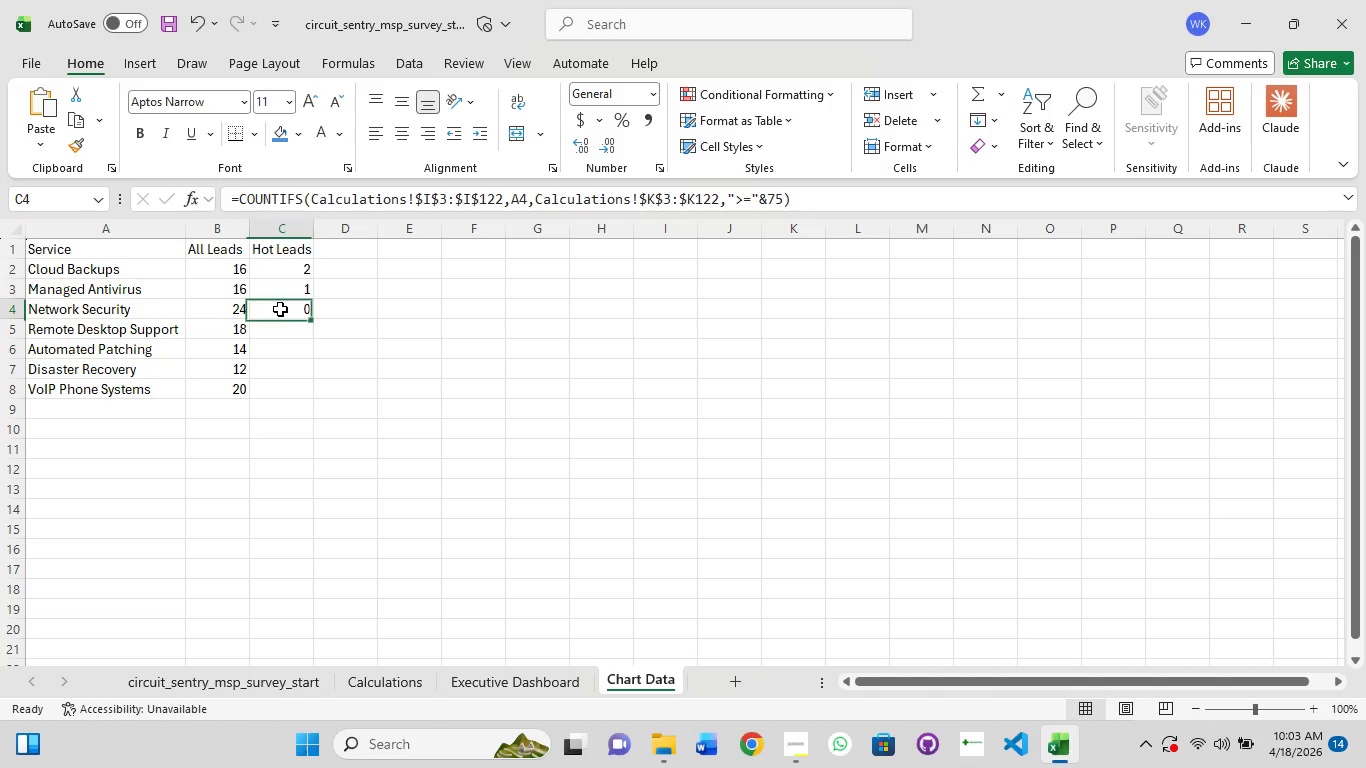 
double_click([280, 309])
 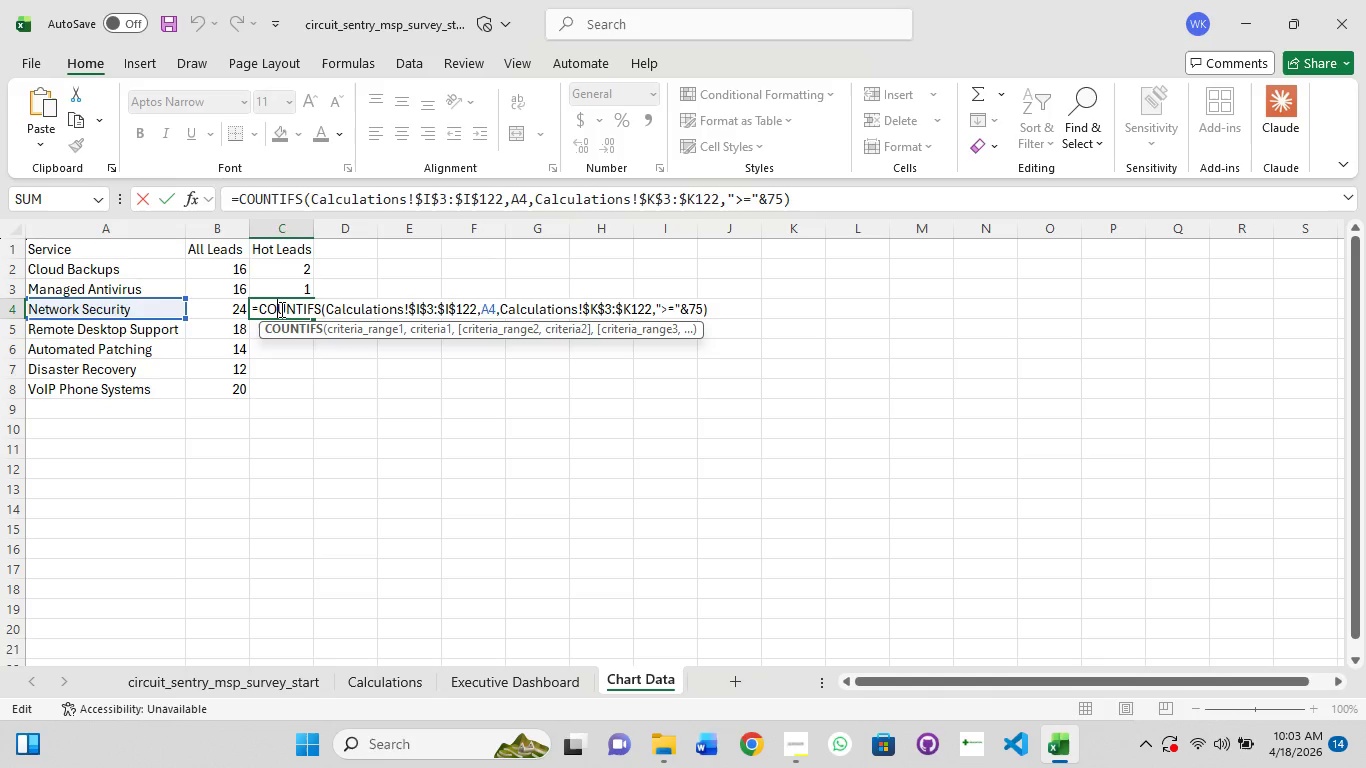 
key(Control+A)
 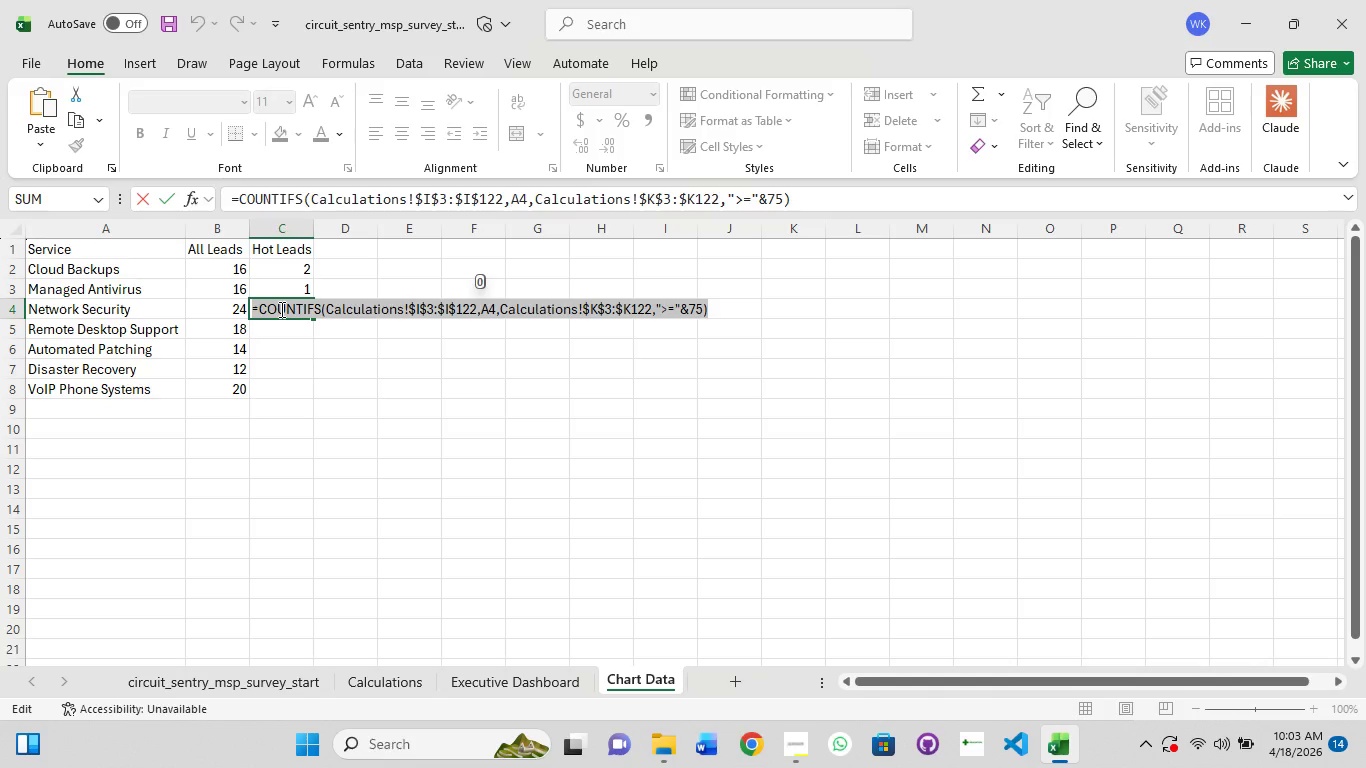 
key(Control+C)
 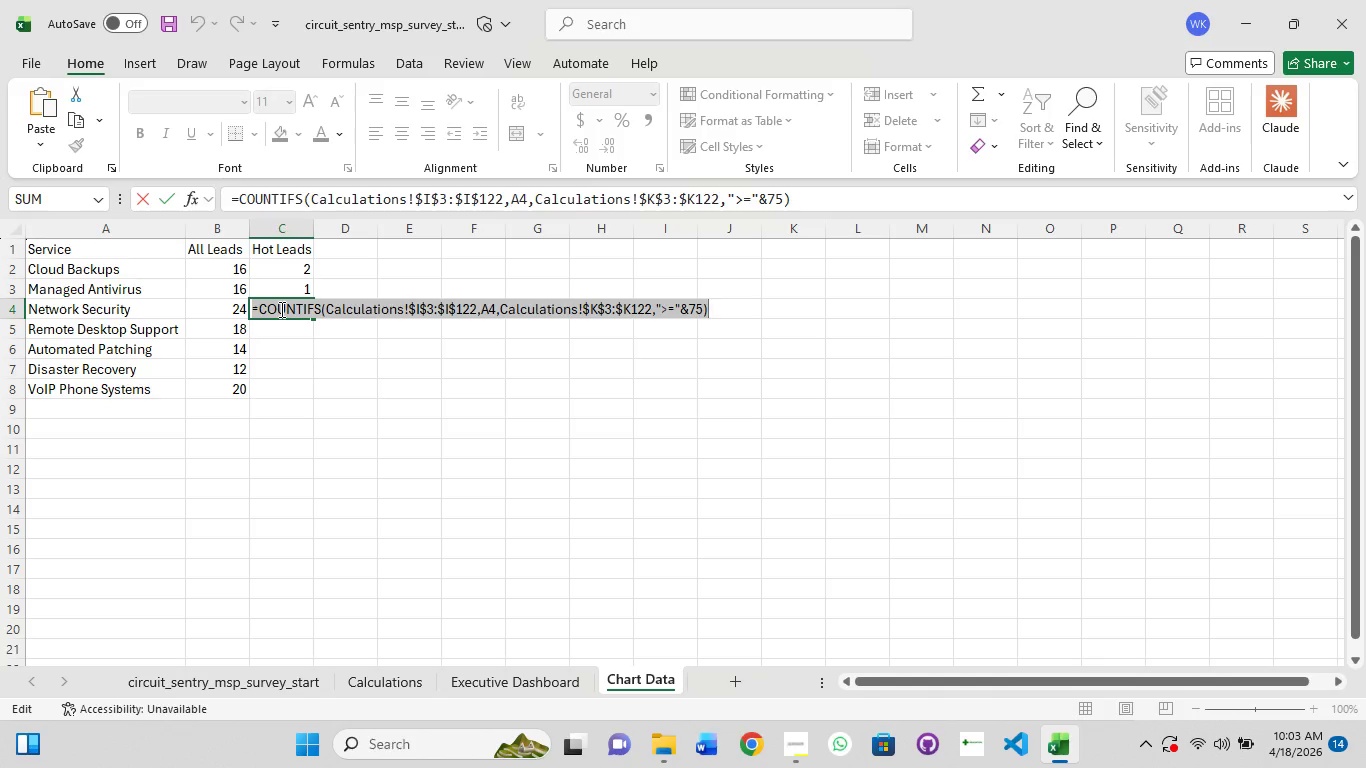 
key(Control+C)
 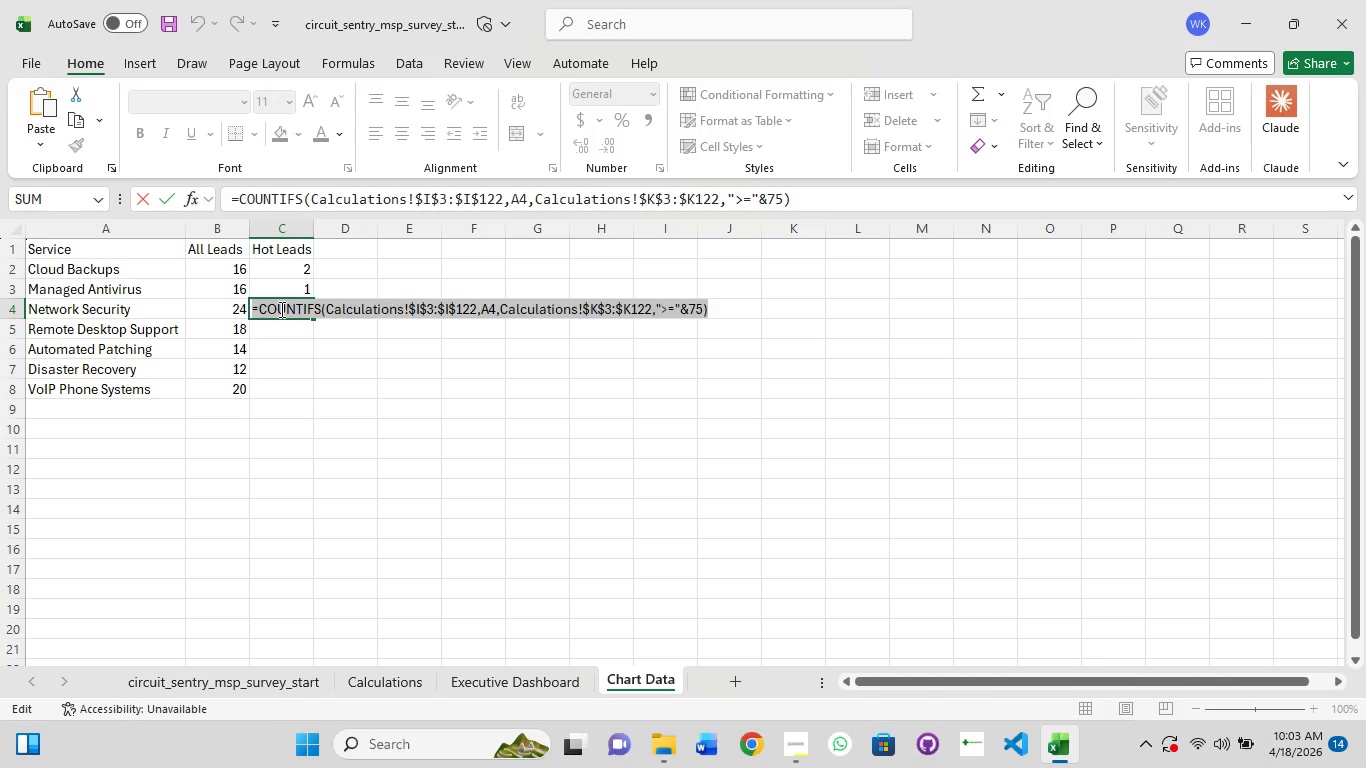 
key(Control+C)
 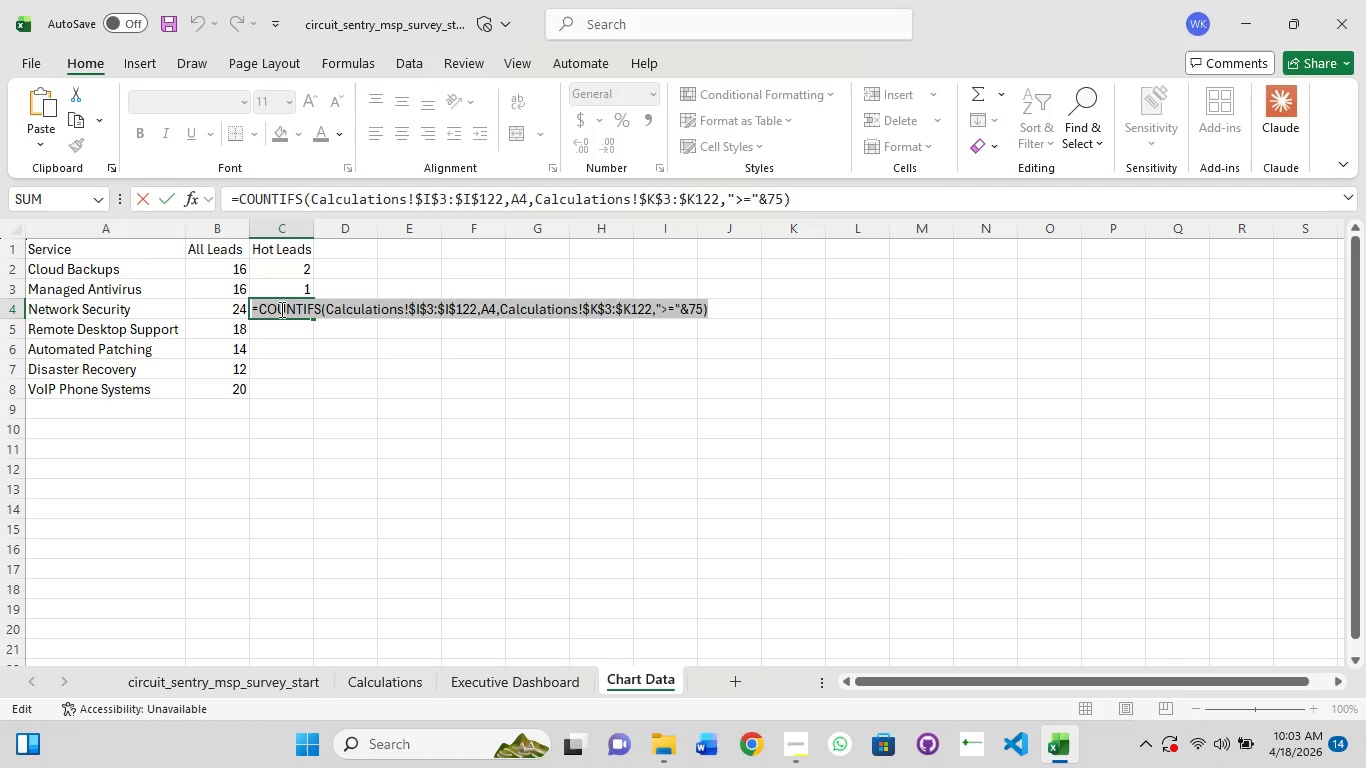 
key(Control+C)
 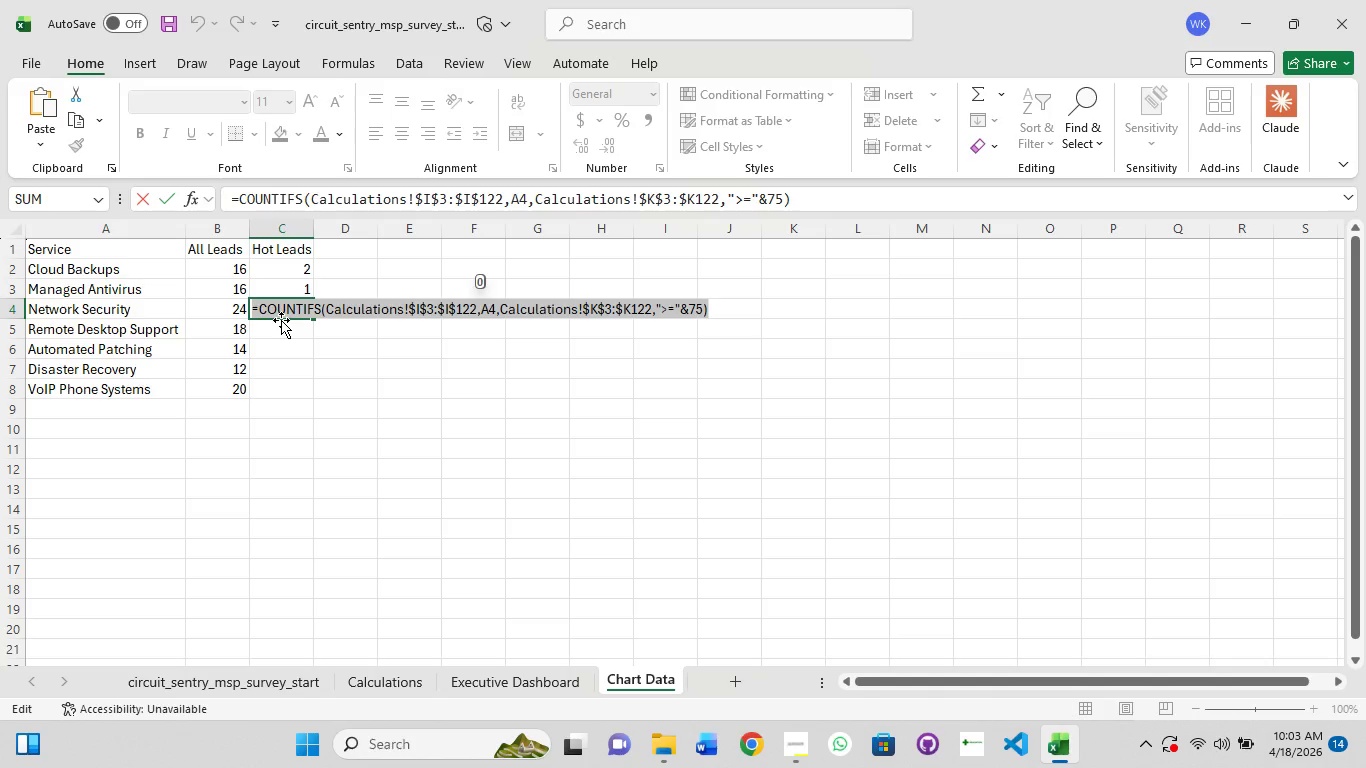 
wait(5.61)
 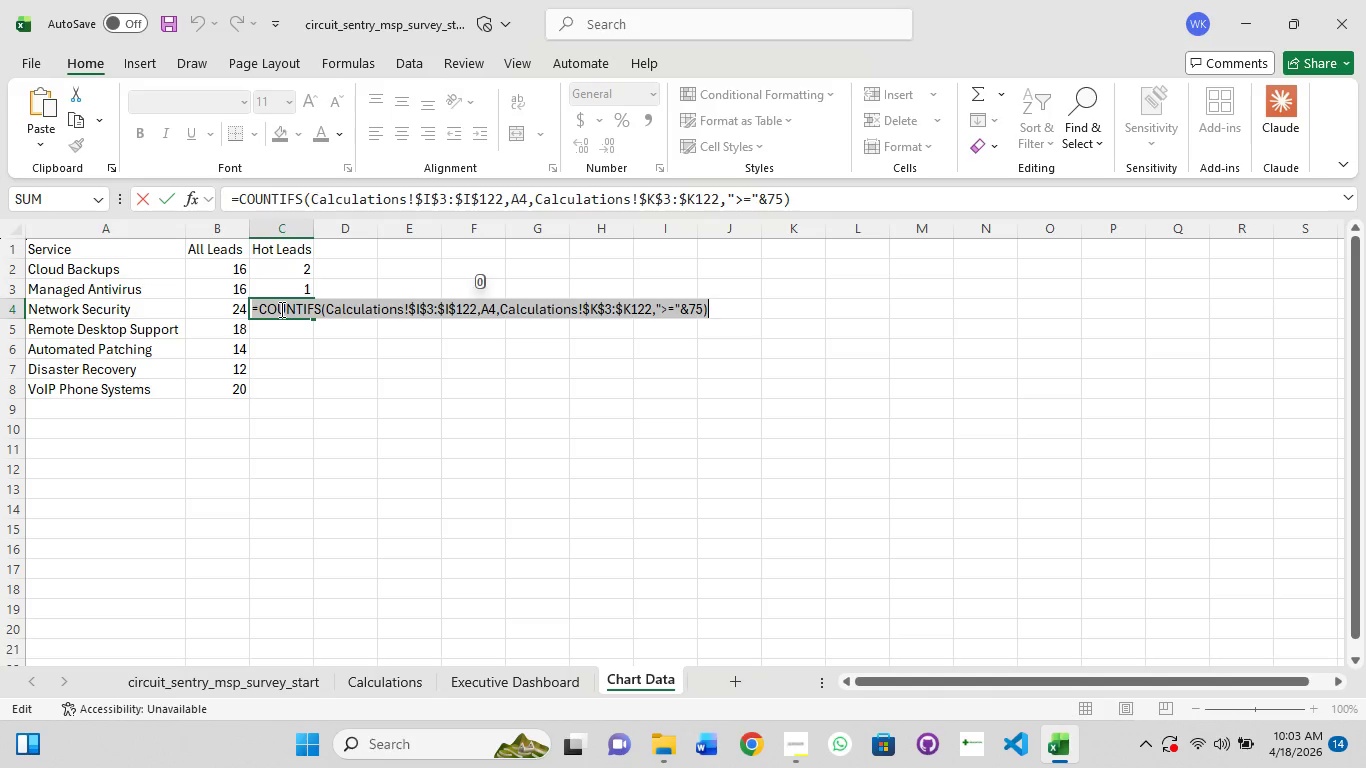 
key(Escape)
 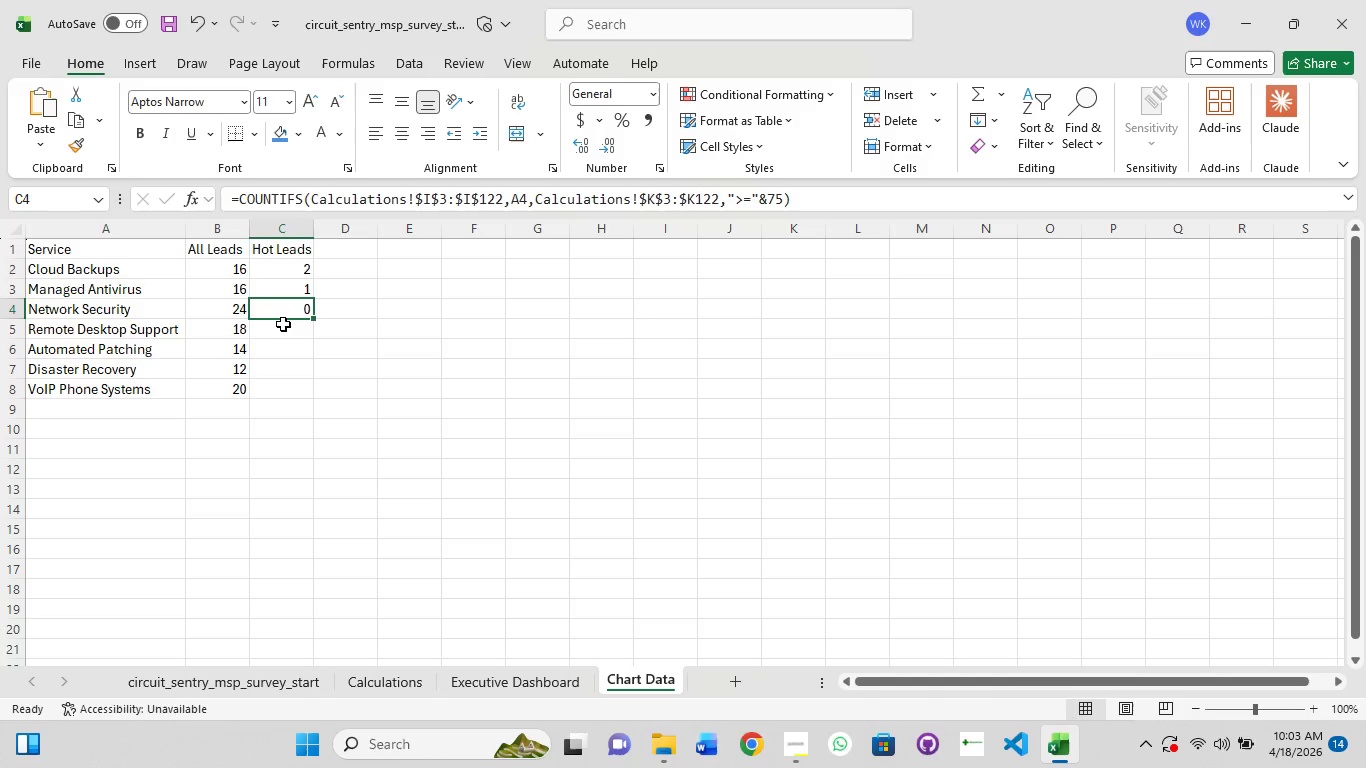 
left_click([284, 333])
 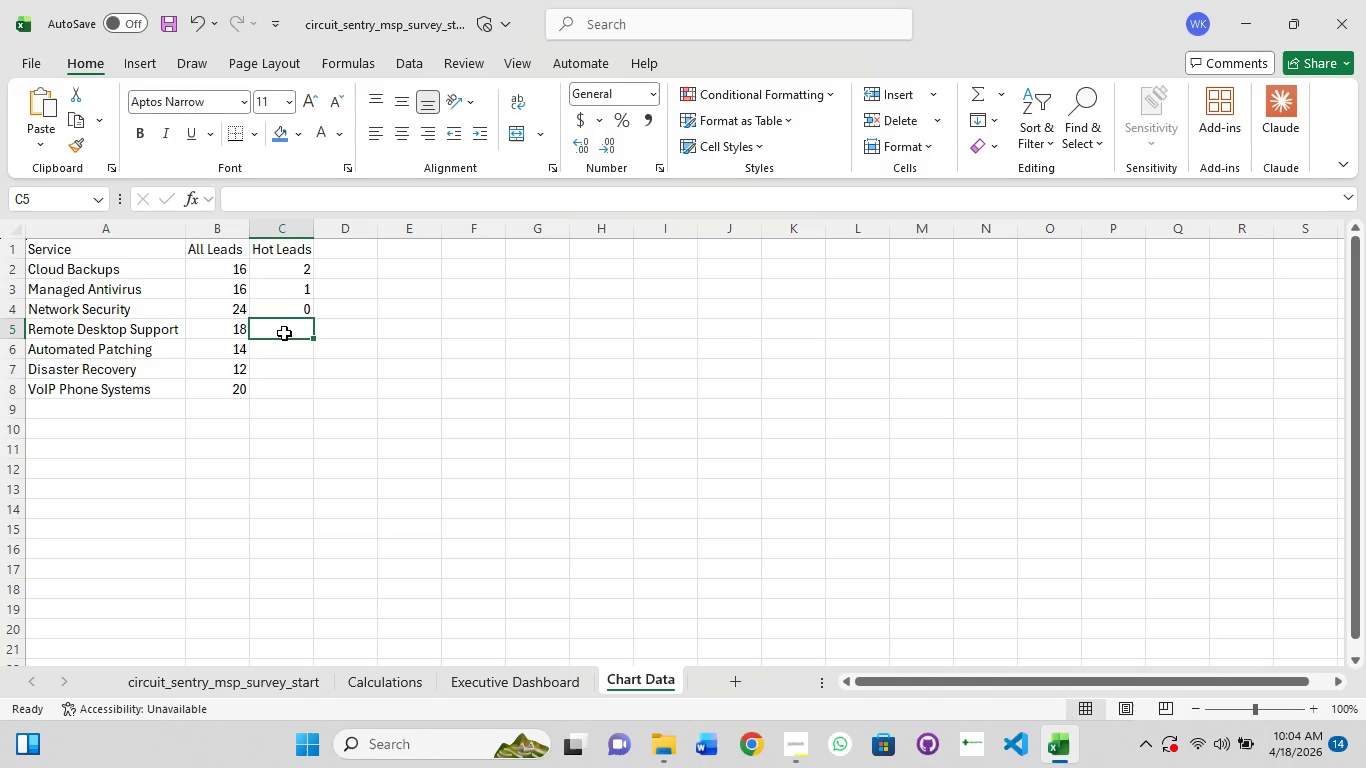 
key(Control+V)
 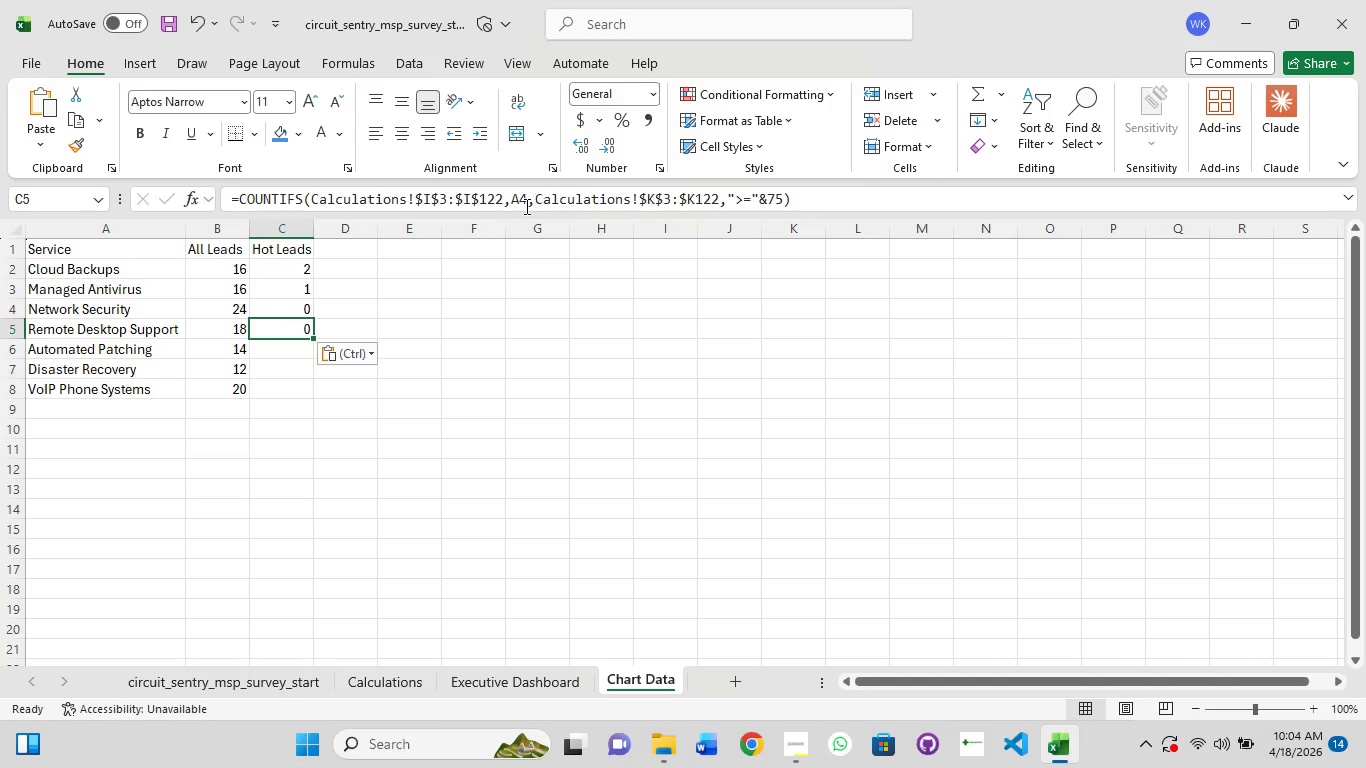 
left_click([525, 200])
 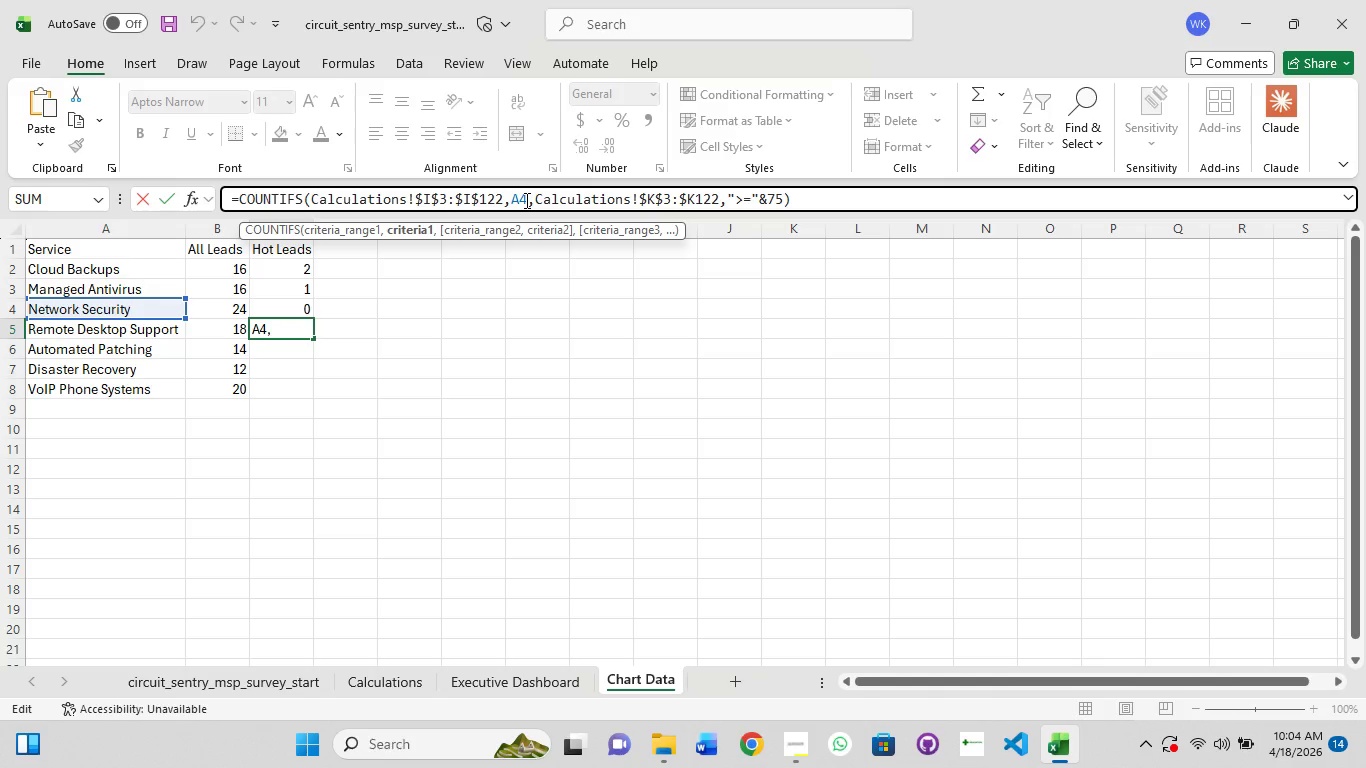 
key(Backspace)
 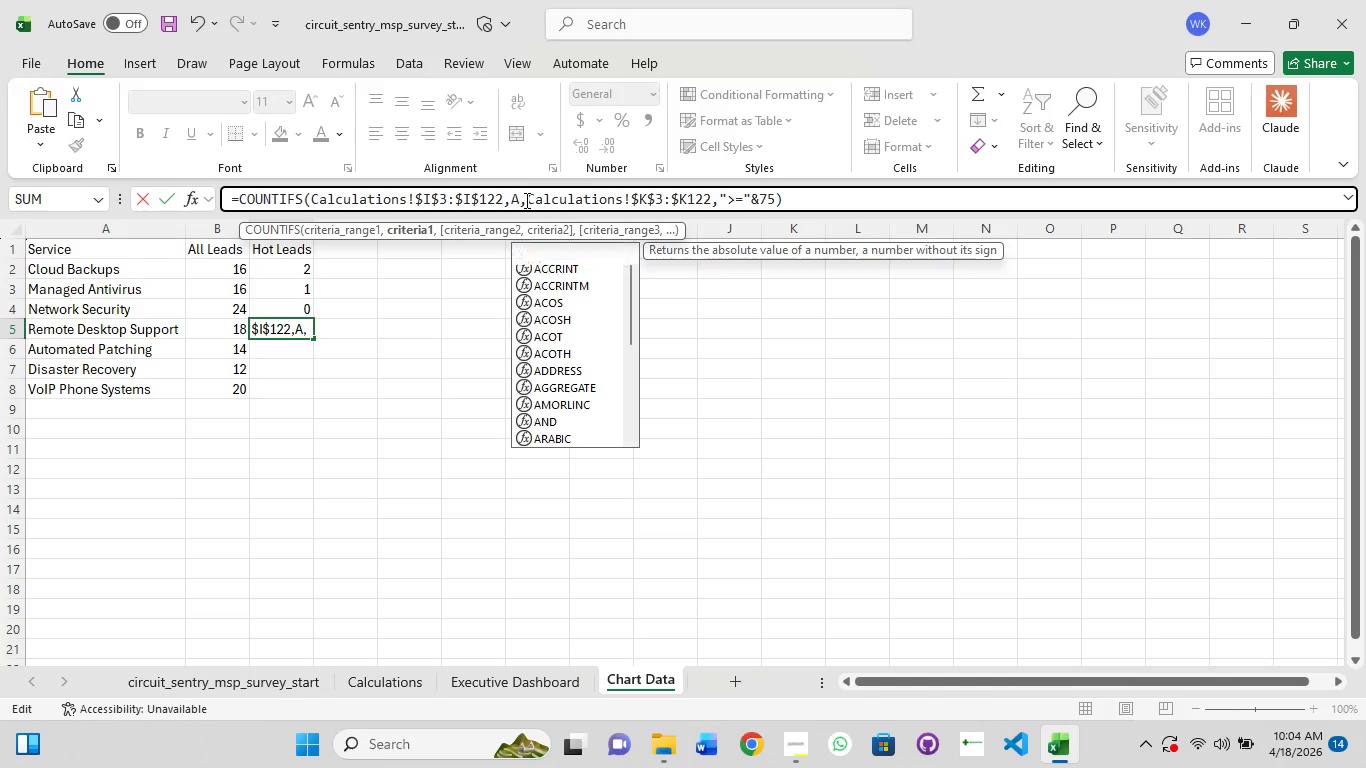 
key(5)
 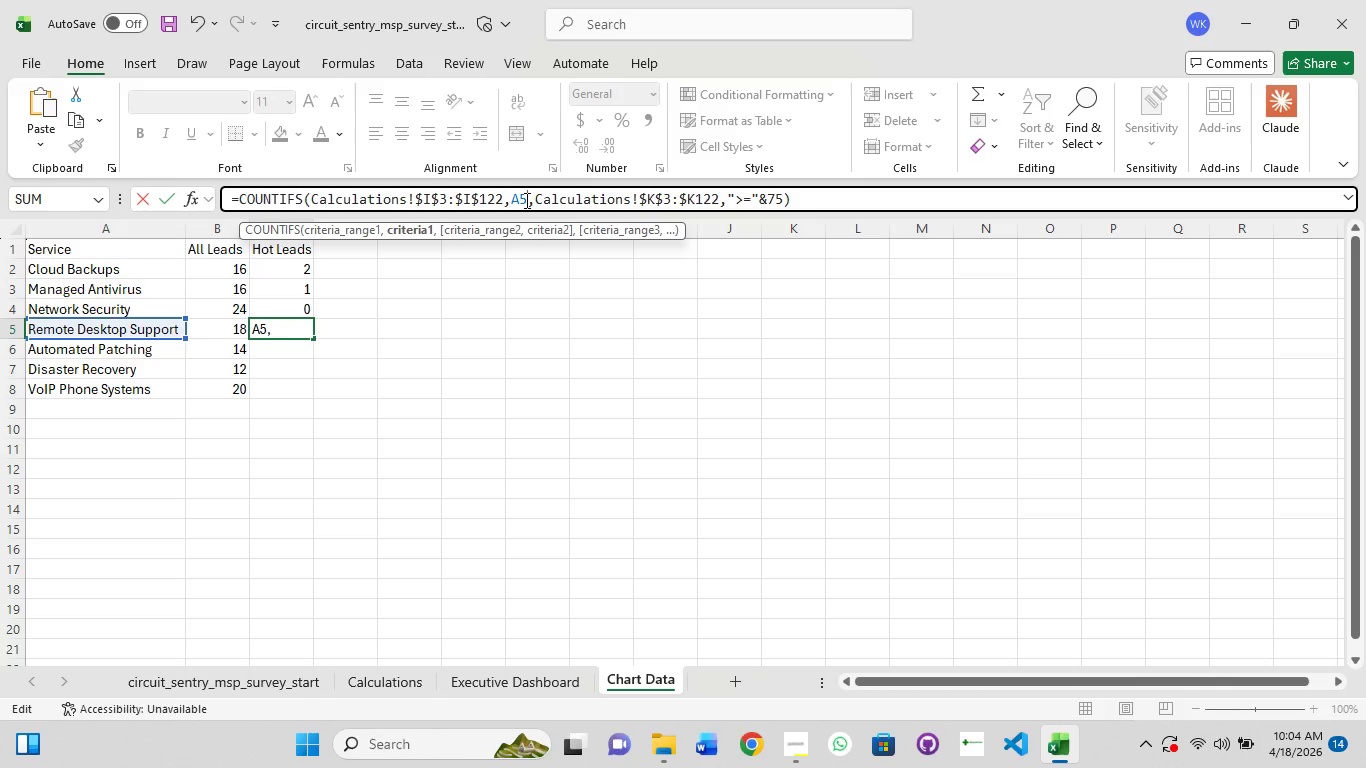 
key(Enter)
 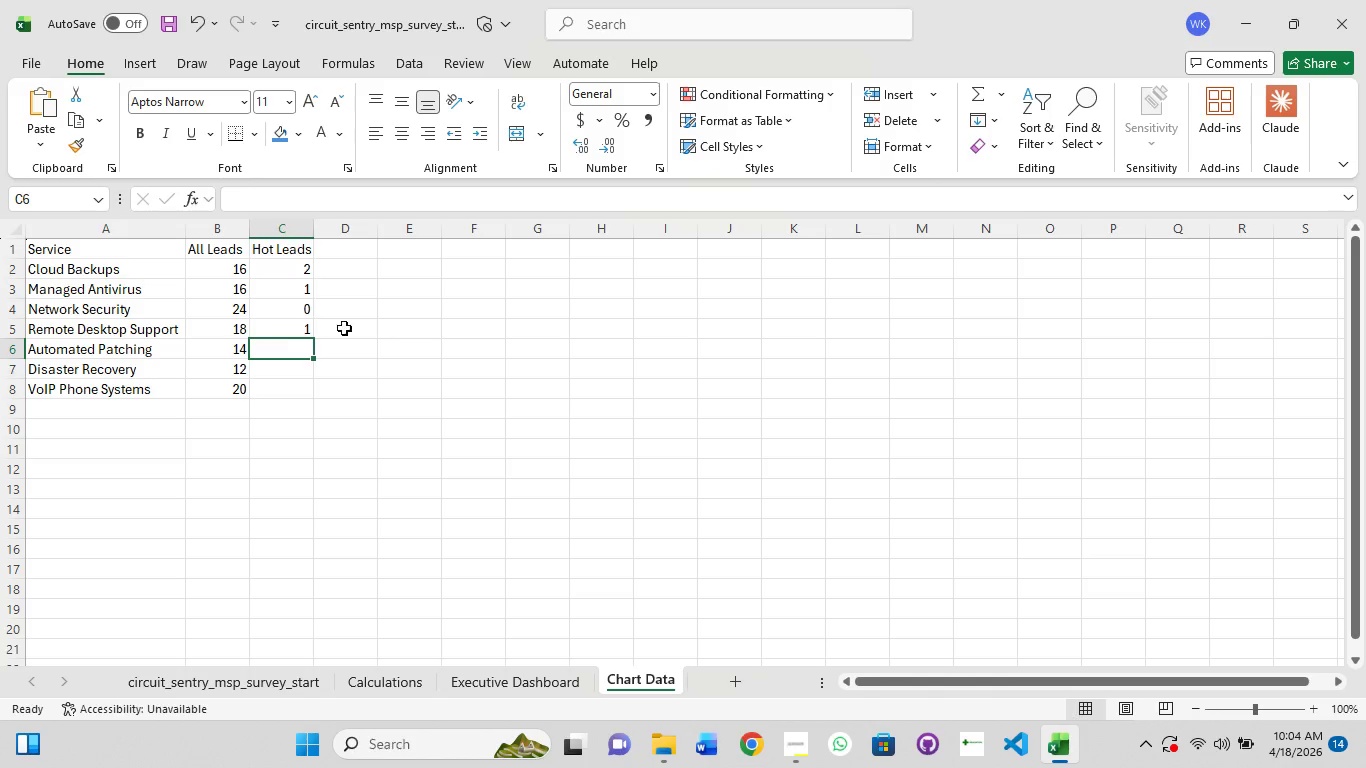 
left_click([288, 334])
 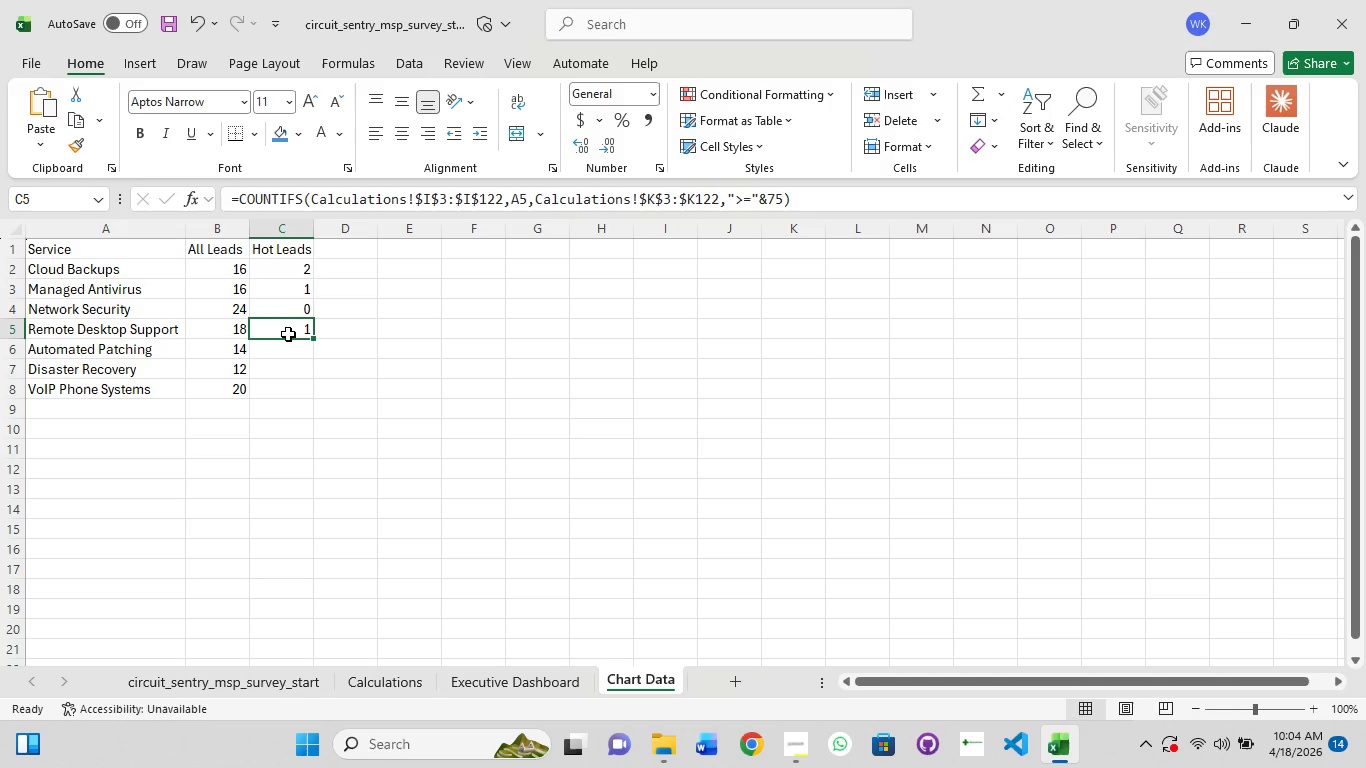 
key(Control+A)
 